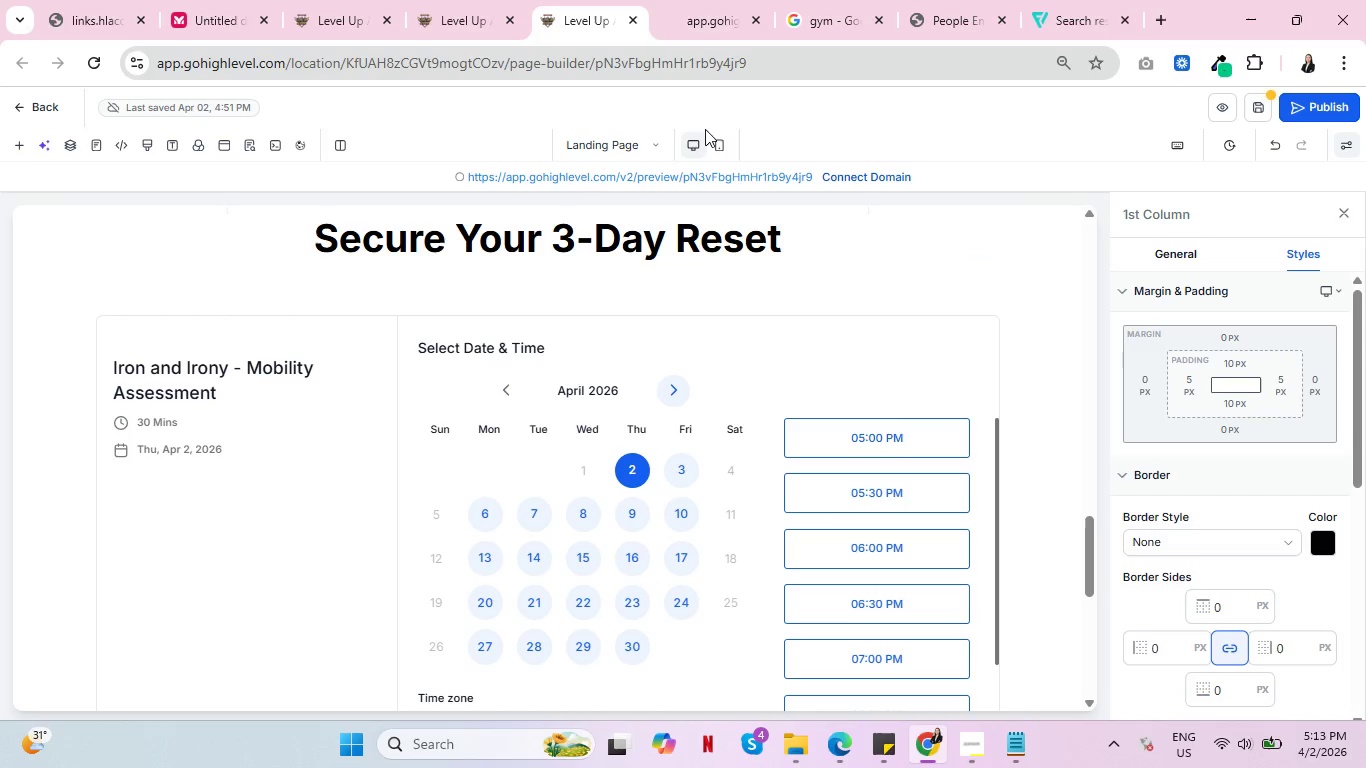 
wait(7.25)
 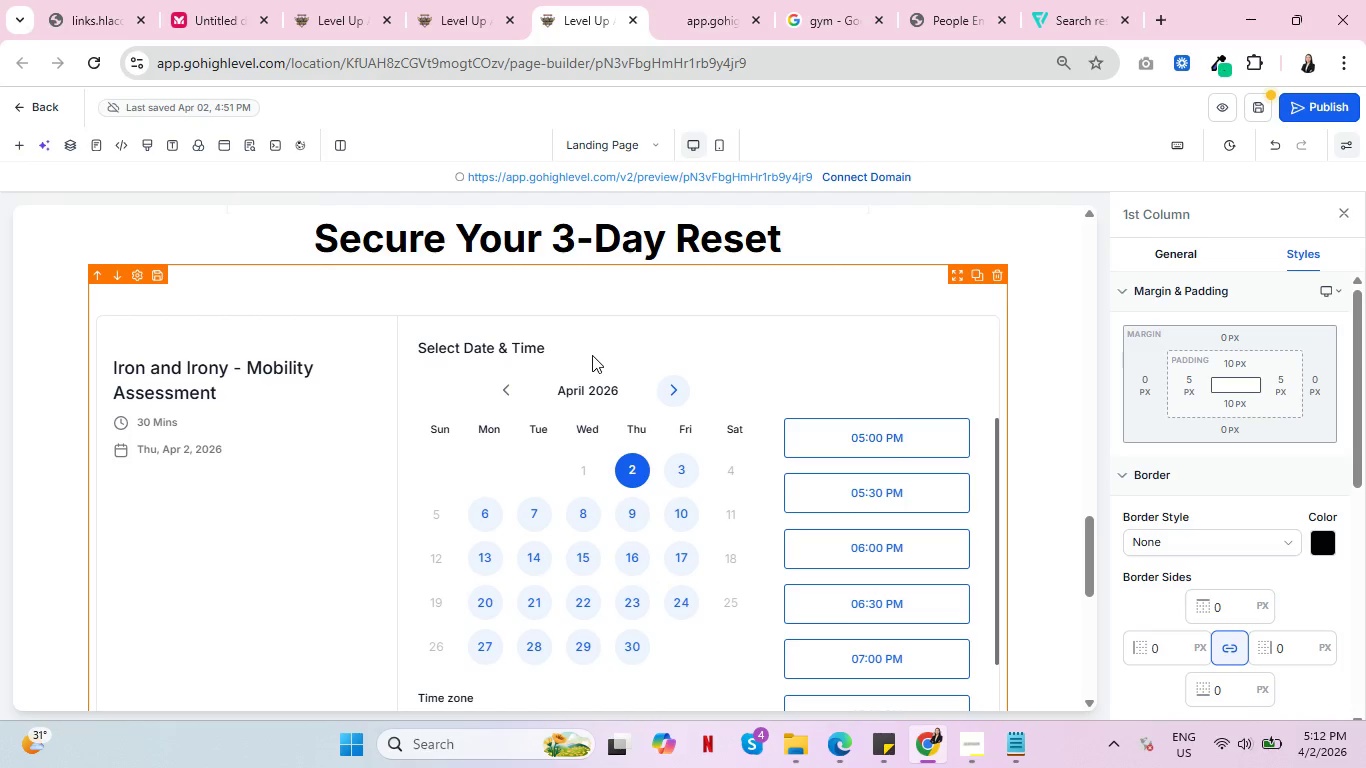 
left_click([467, 8])
 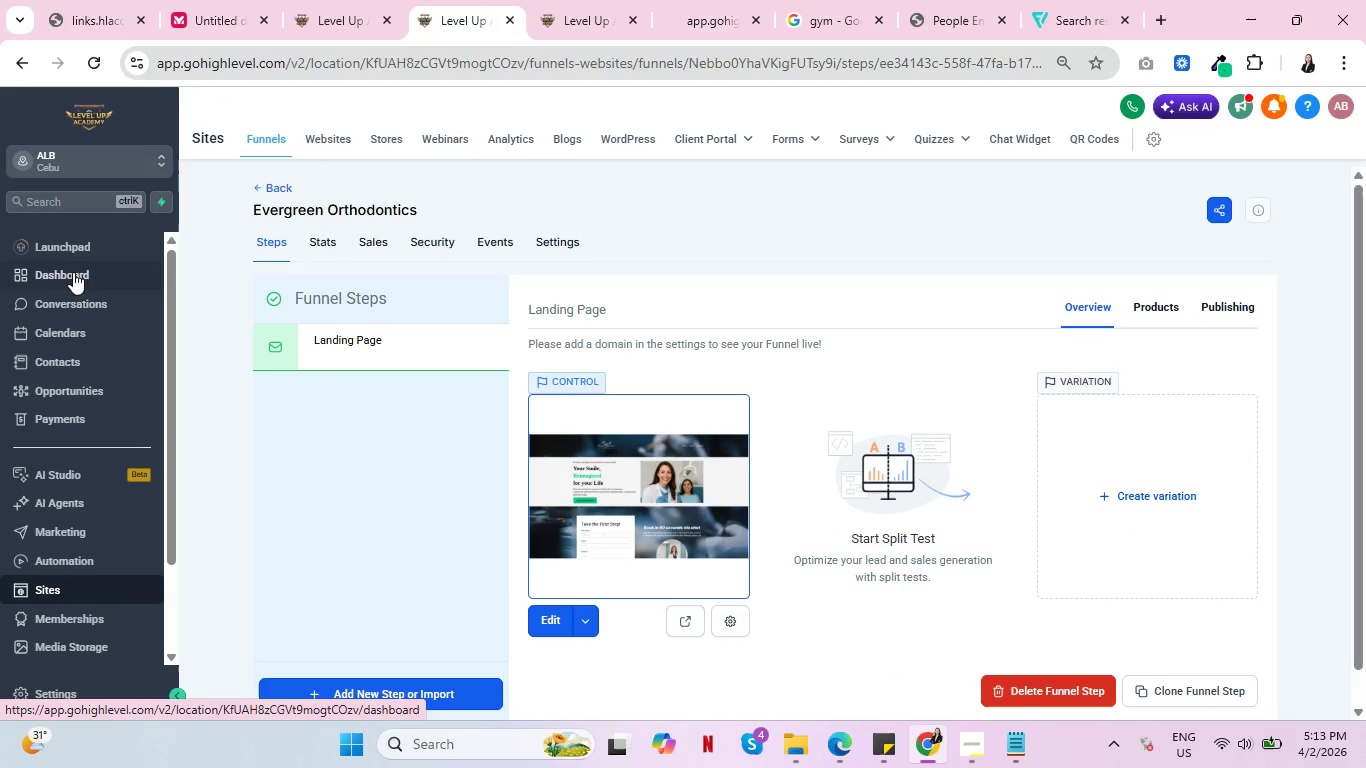 
left_click([48, 338])
 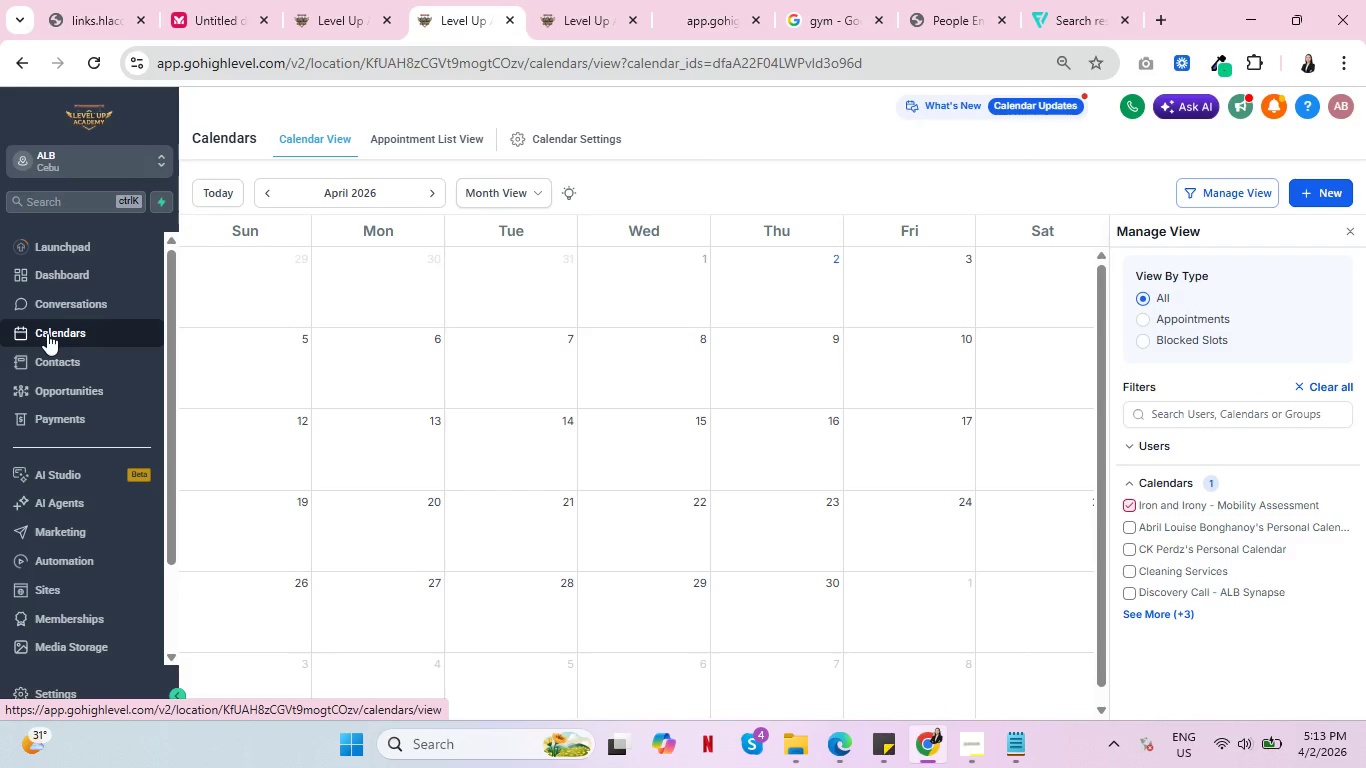 
wait(6.42)
 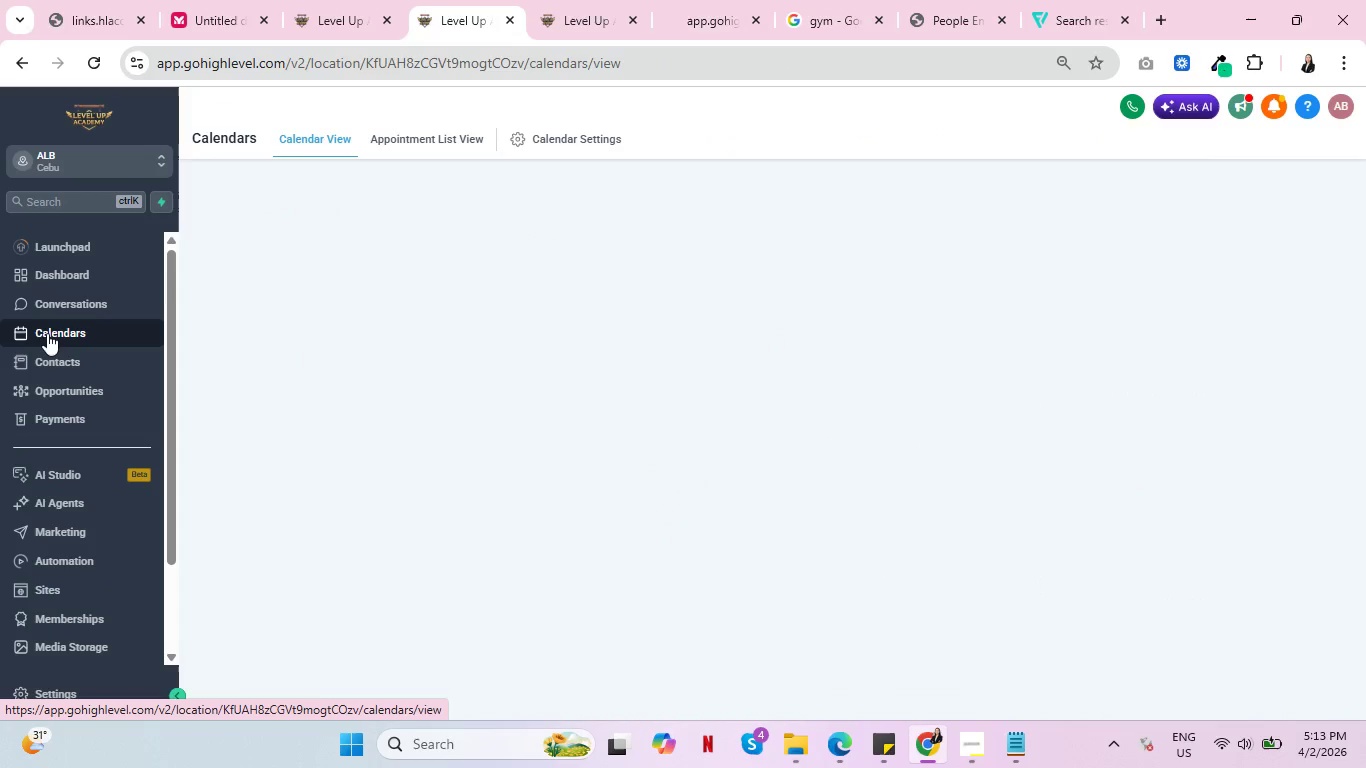 
scroll: coordinate [651, 344], scroll_direction: down, amount: 3.0
 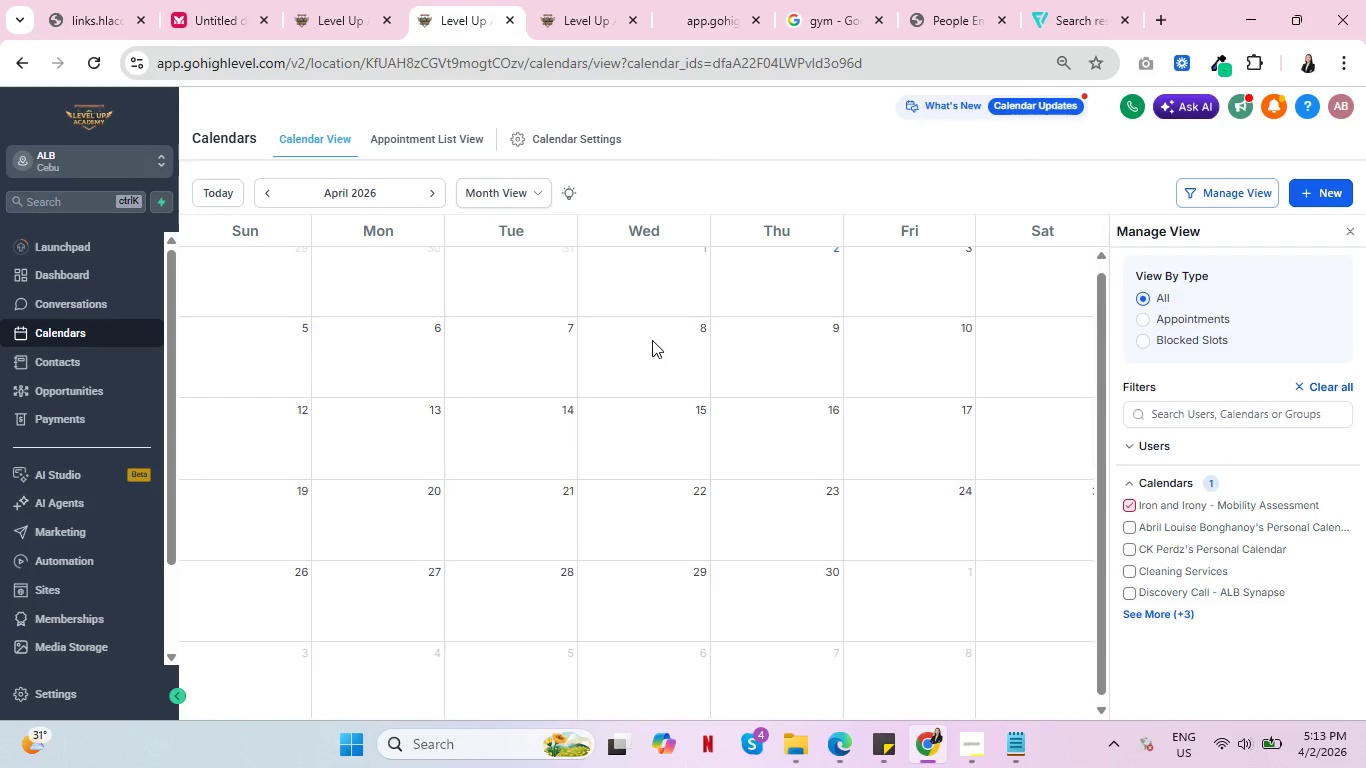 
scroll: coordinate [650, 340], scroll_direction: up, amount: 1.0
 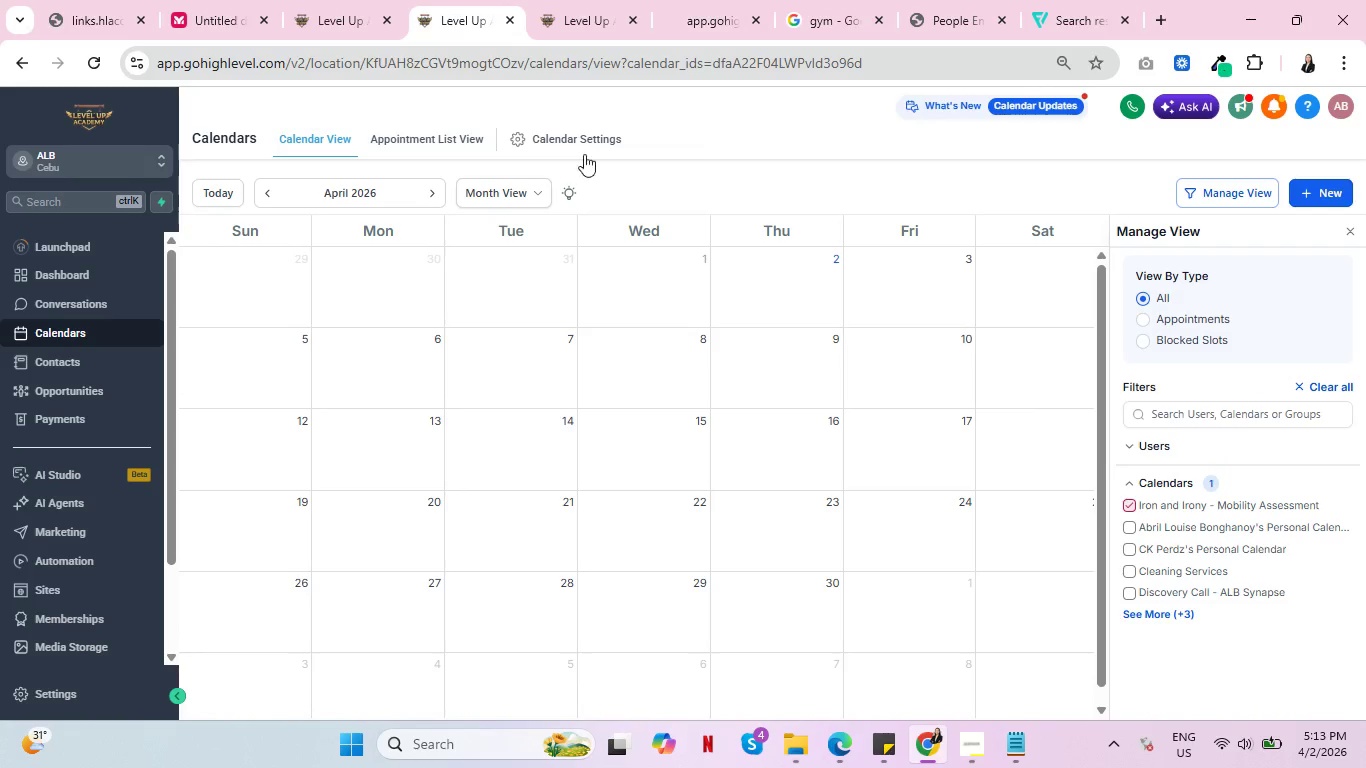 
left_click([582, 137])
 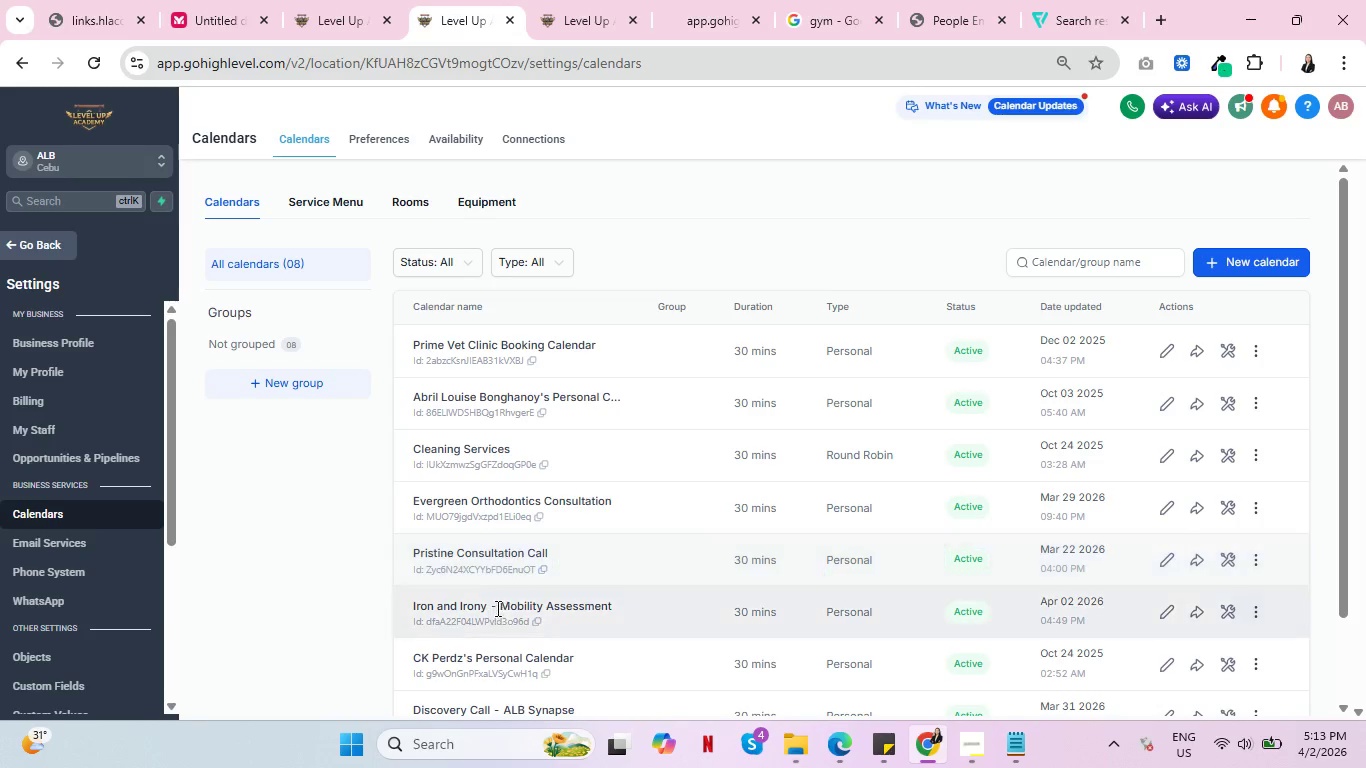 
wait(5.75)
 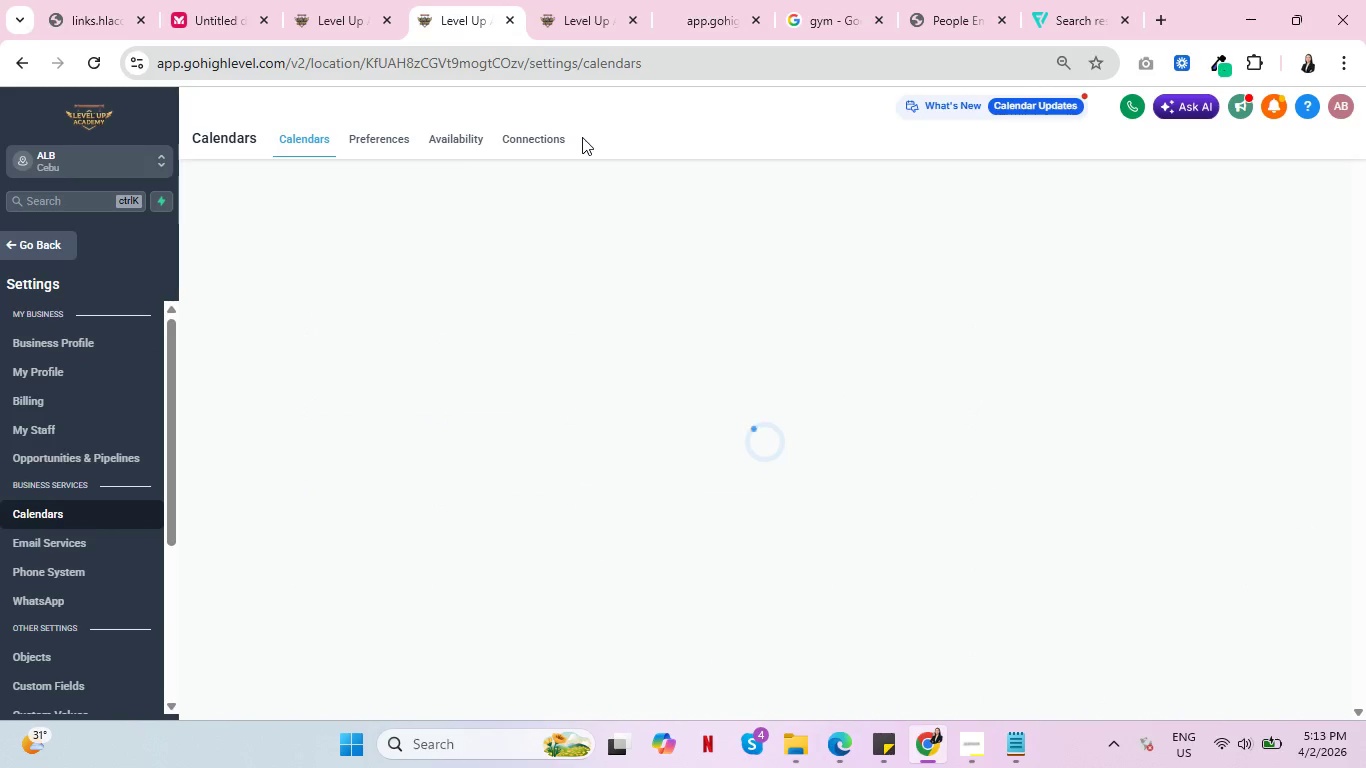 
left_click([1163, 611])
 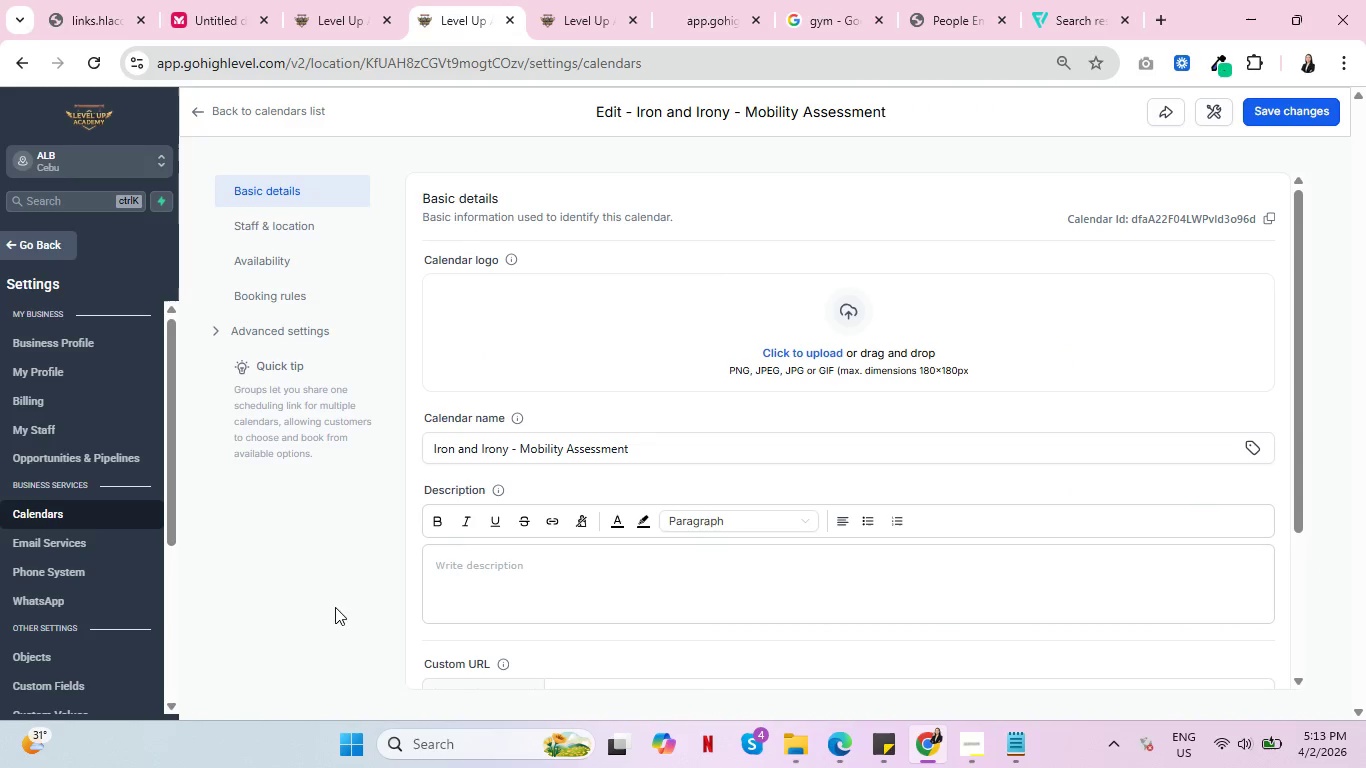 
wait(5.36)
 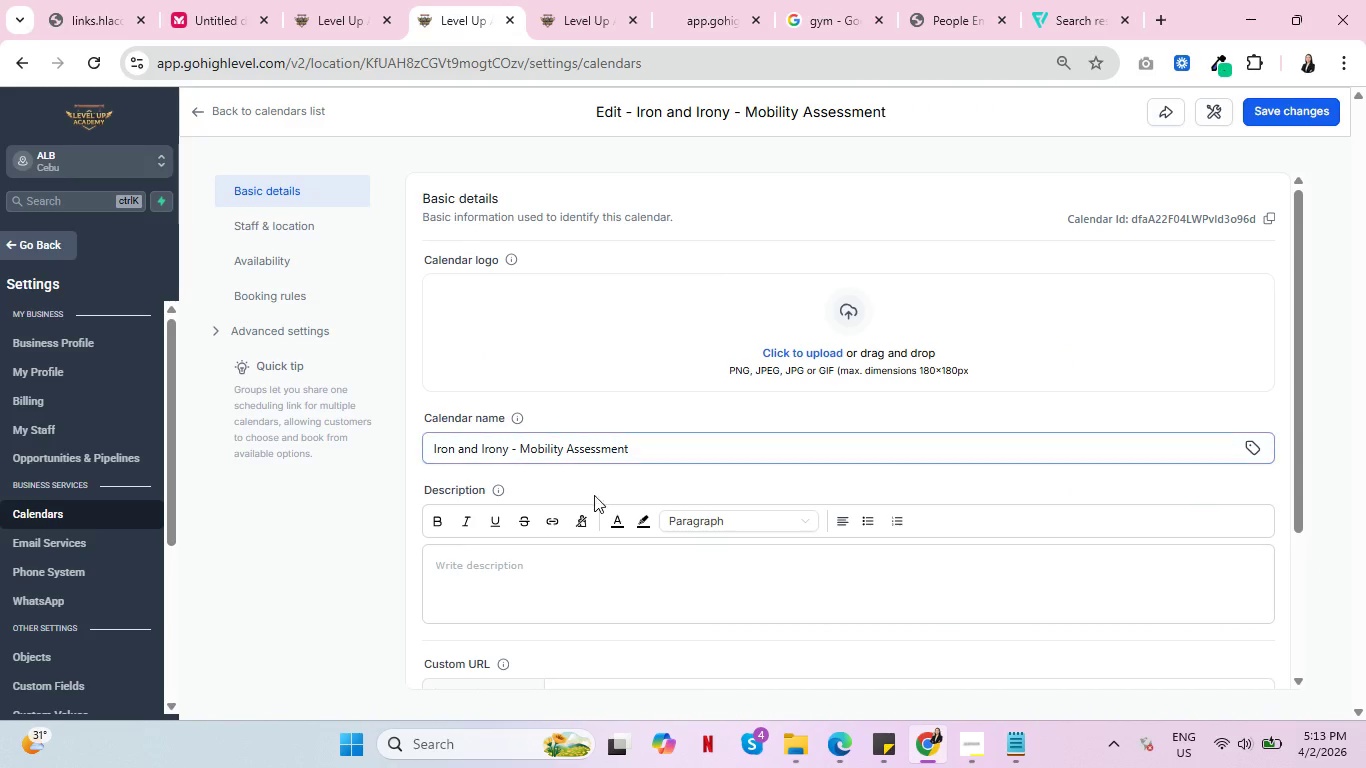 
scroll: coordinate [480, 565], scroll_direction: down, amount: 3.0
 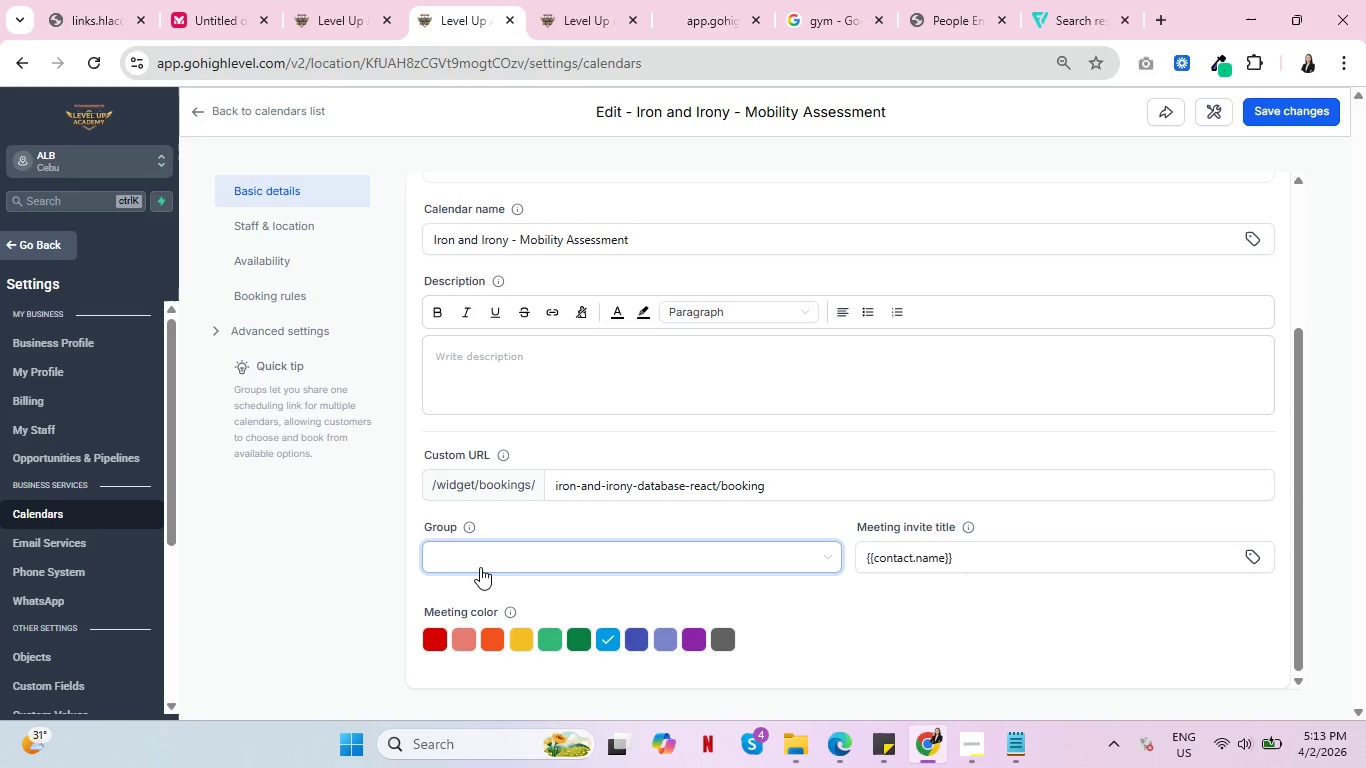 
scroll: coordinate [480, 567], scroll_direction: up, amount: 3.0
 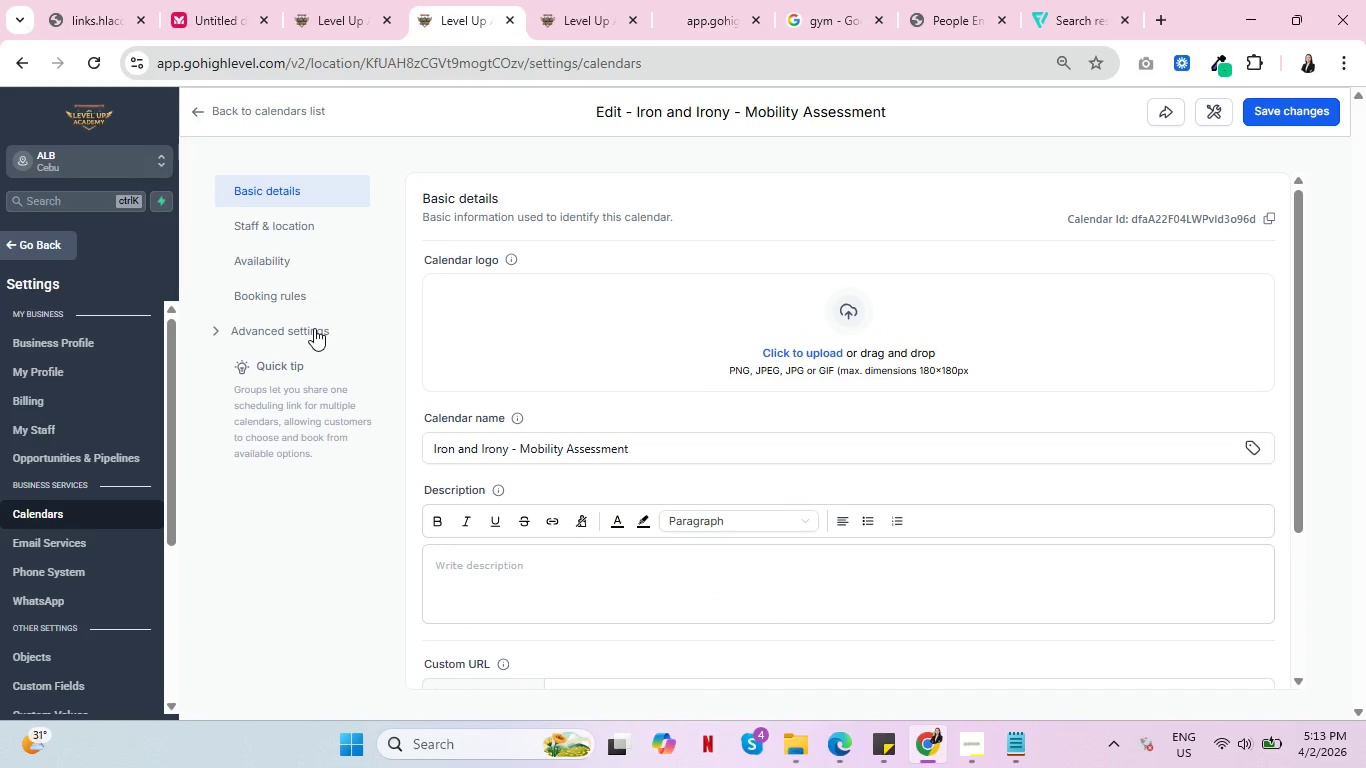 
left_click([314, 328])
 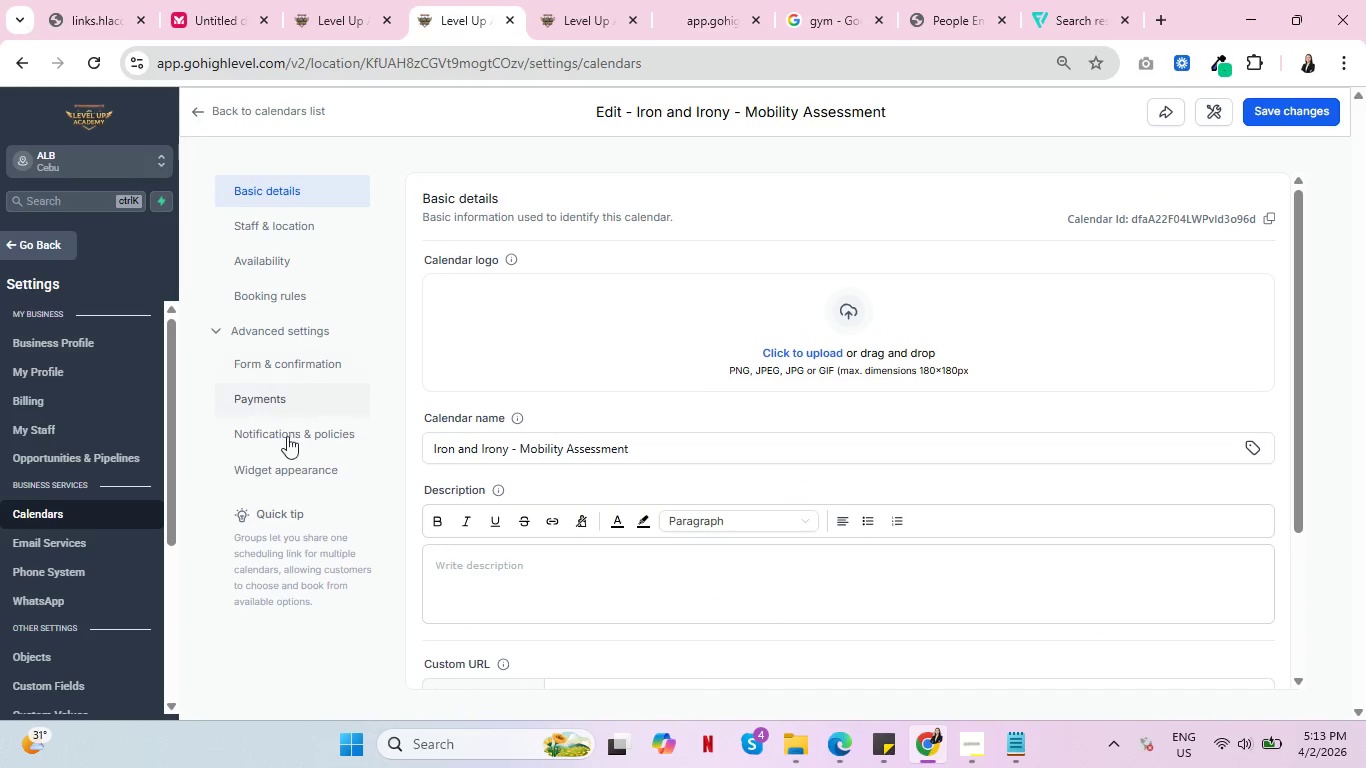 
left_click([288, 475])
 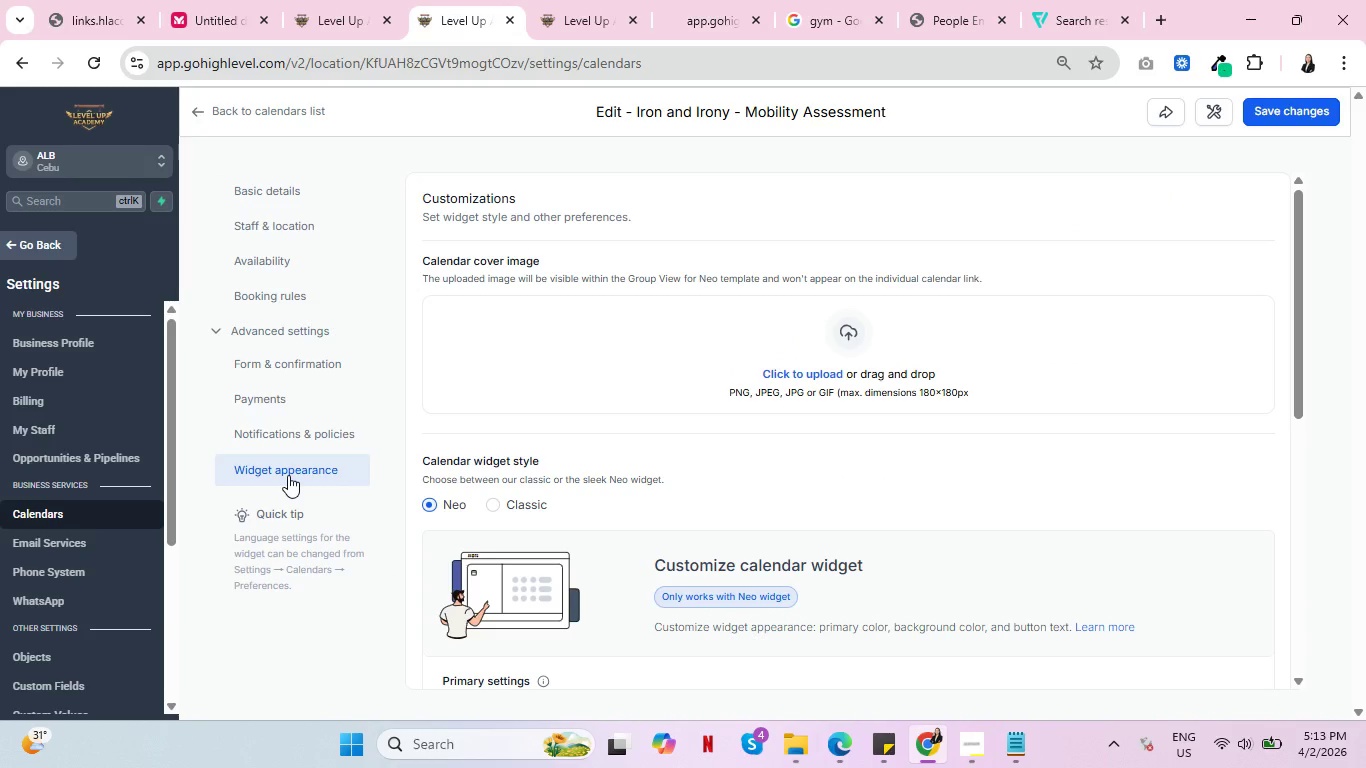 
wait(7.69)
 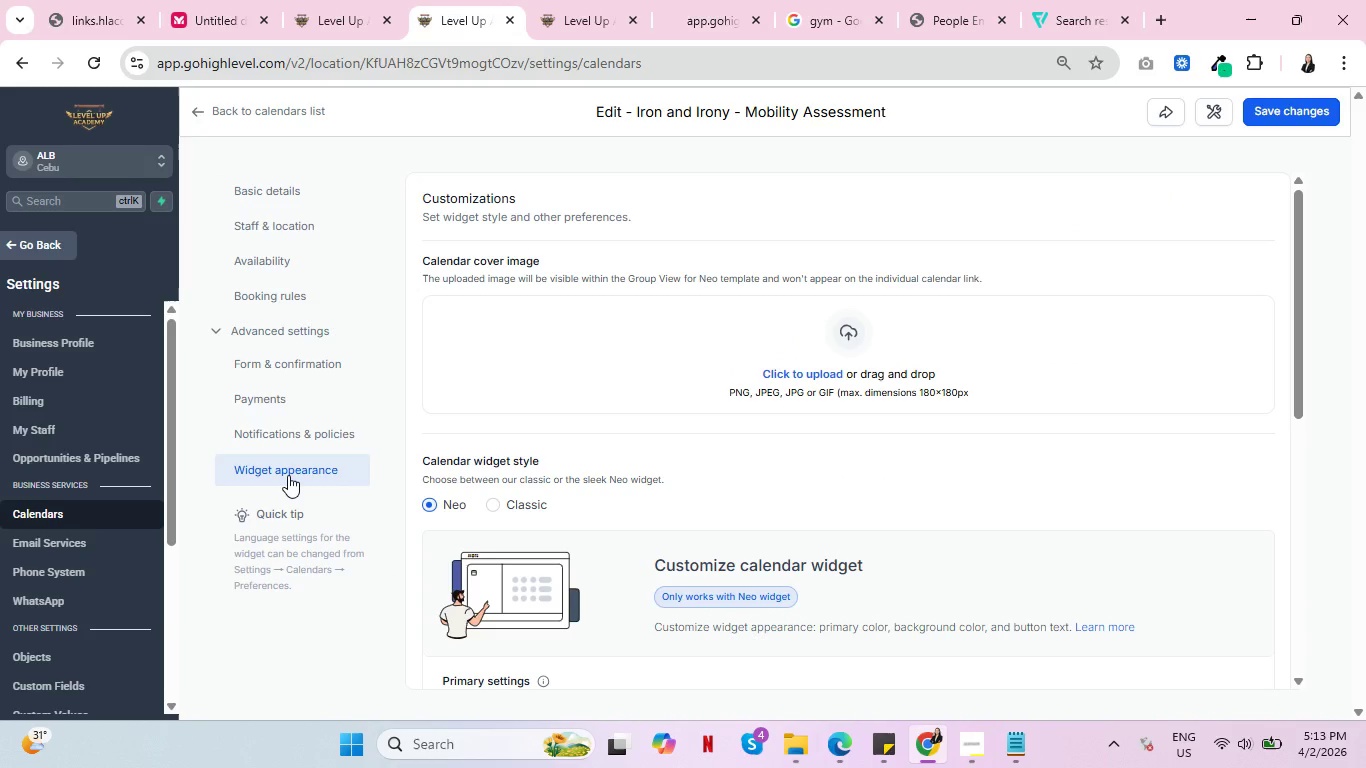 
scroll: coordinate [949, 499], scroll_direction: down, amount: 5.0
 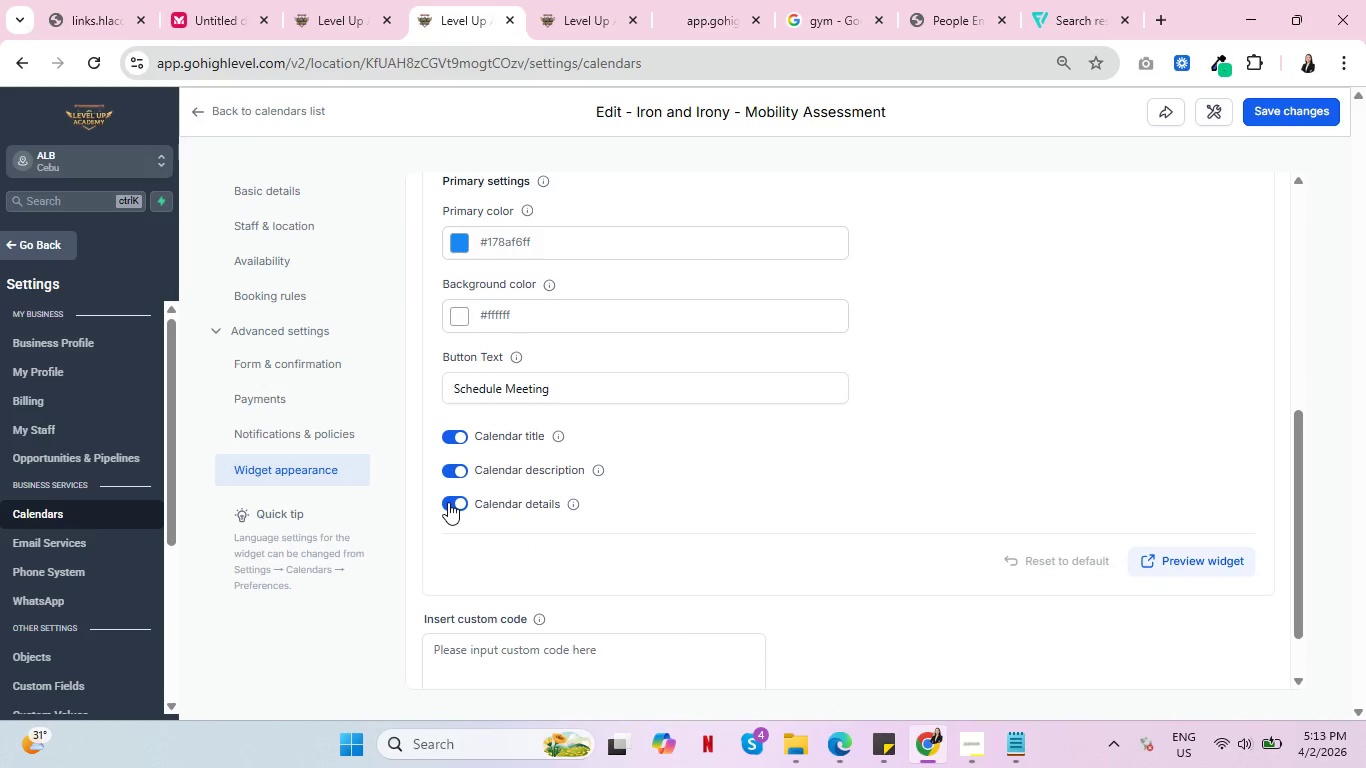 
wait(12.01)
 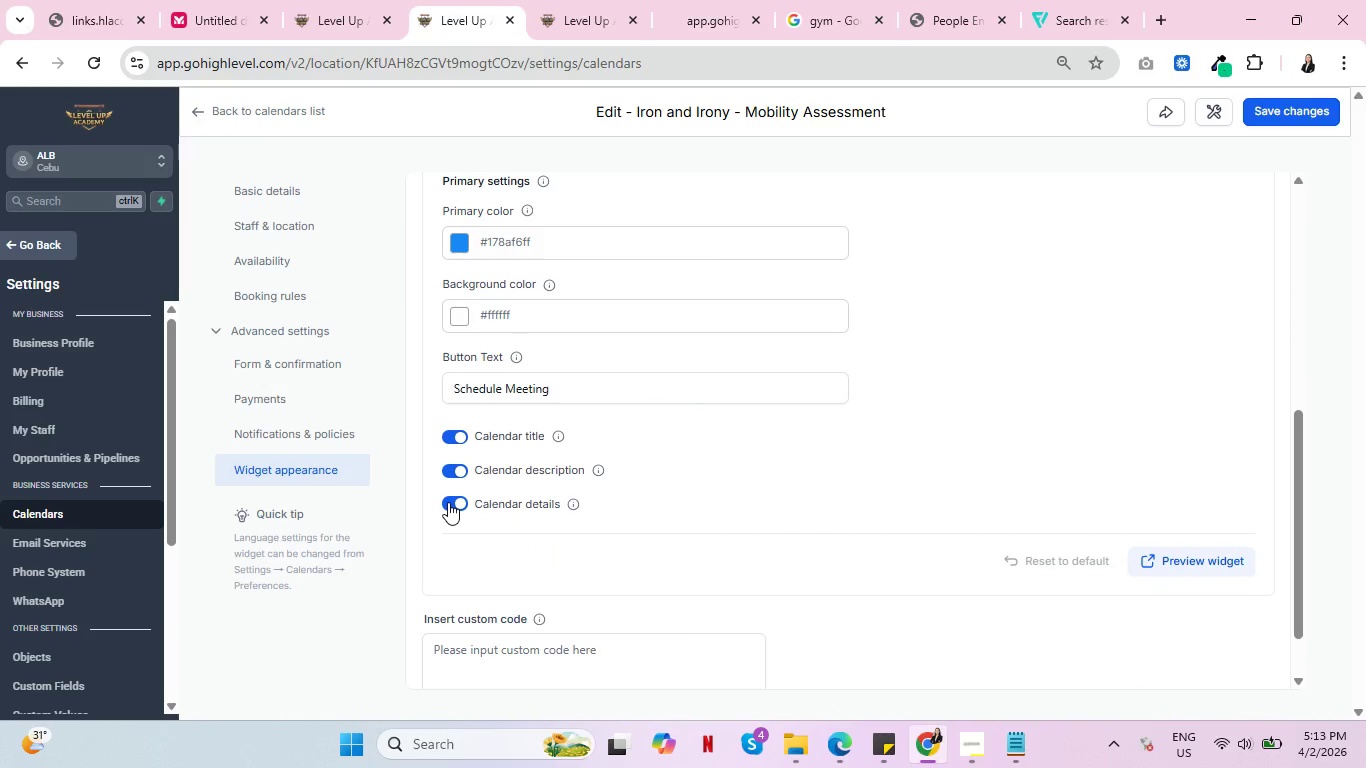 
left_click([683, 0])
 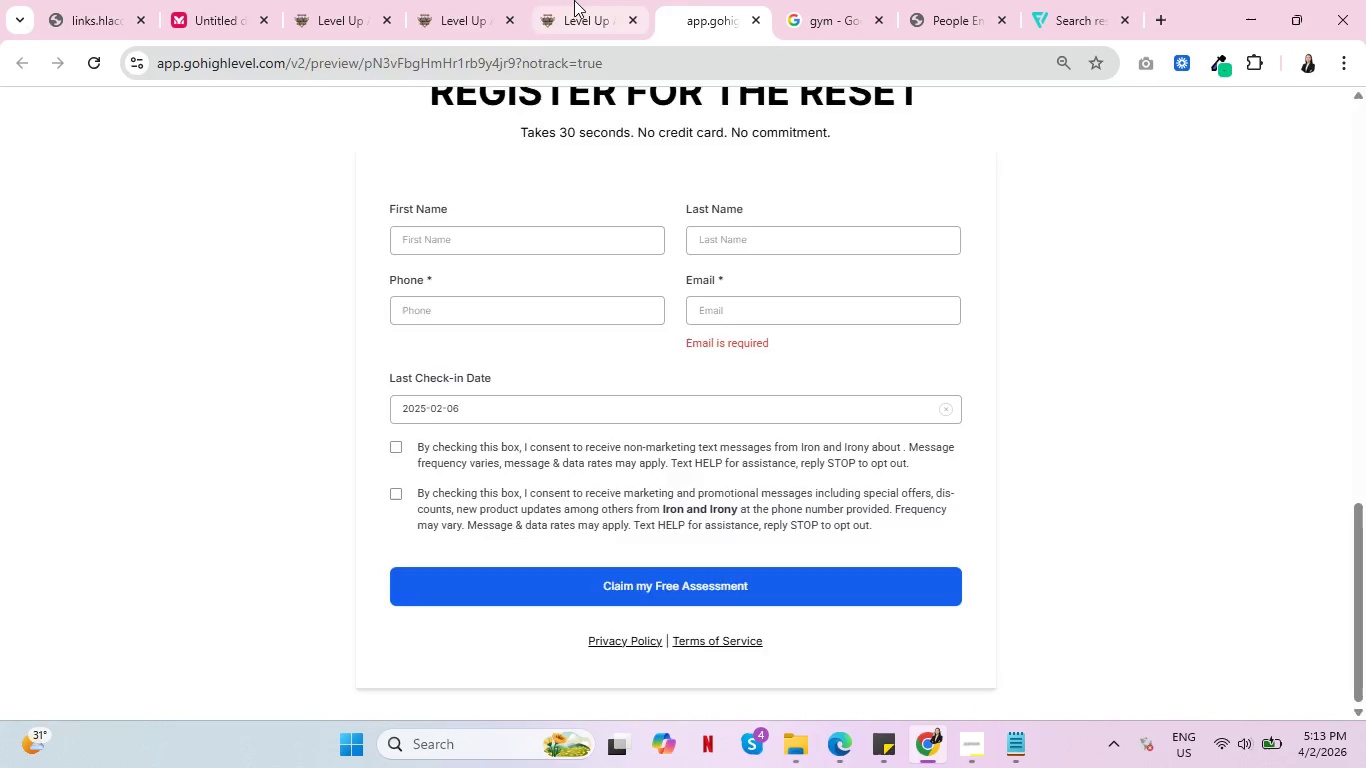 
left_click([574, 0])
 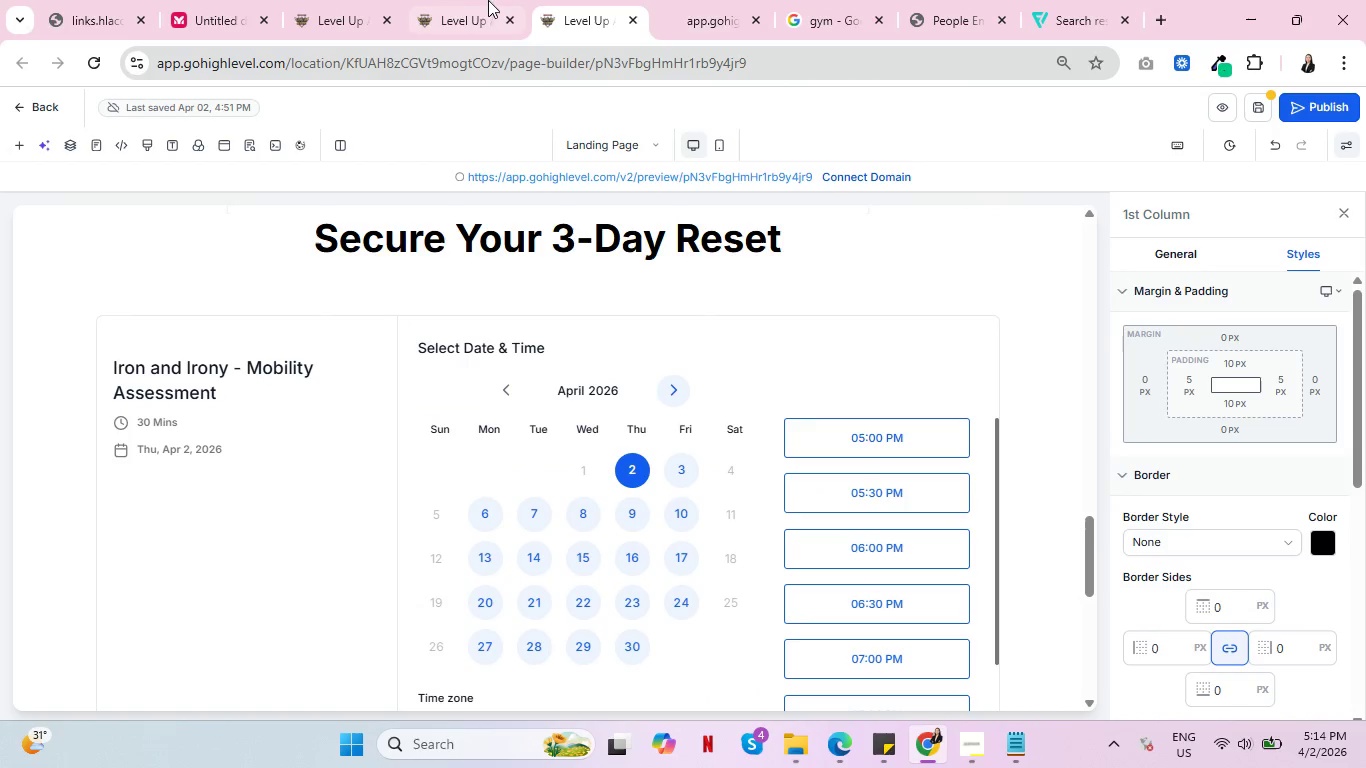 
left_click([454, 0])
 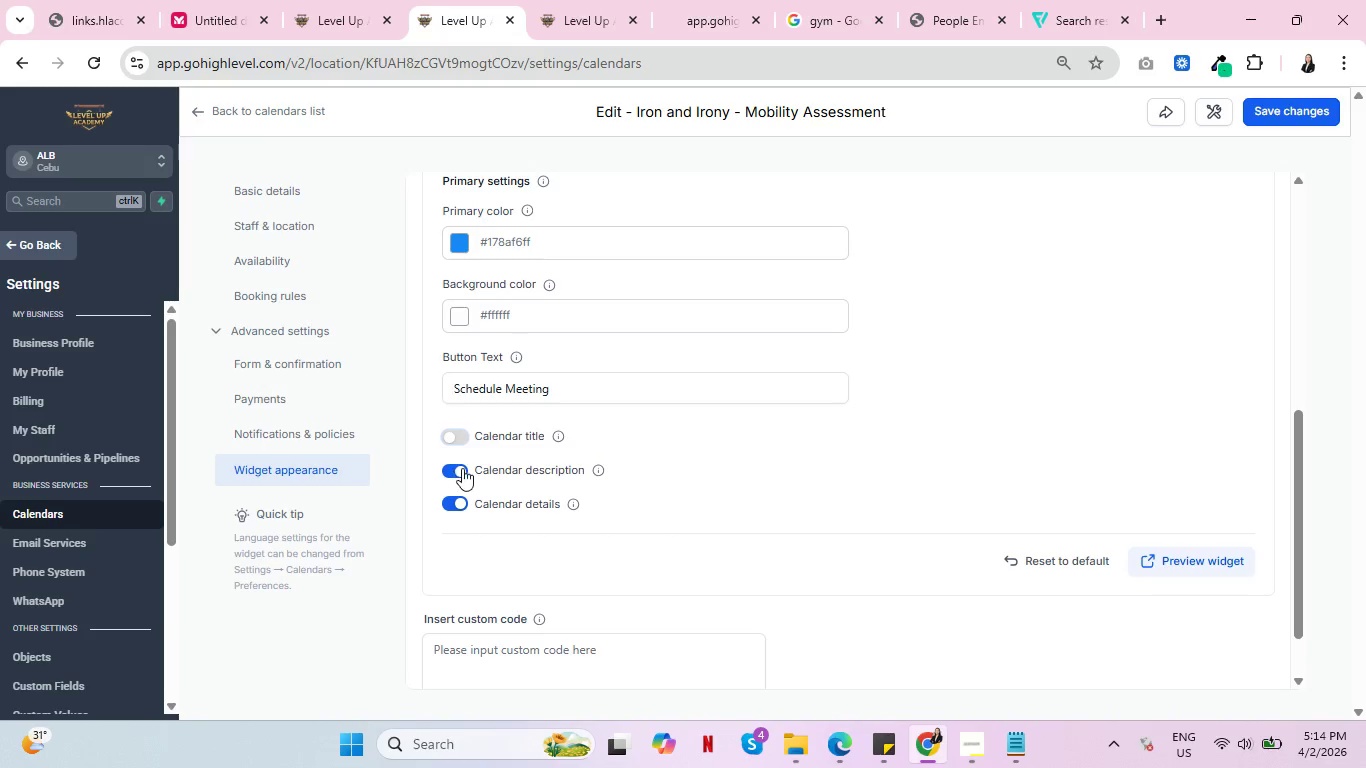 
left_click([462, 468])
 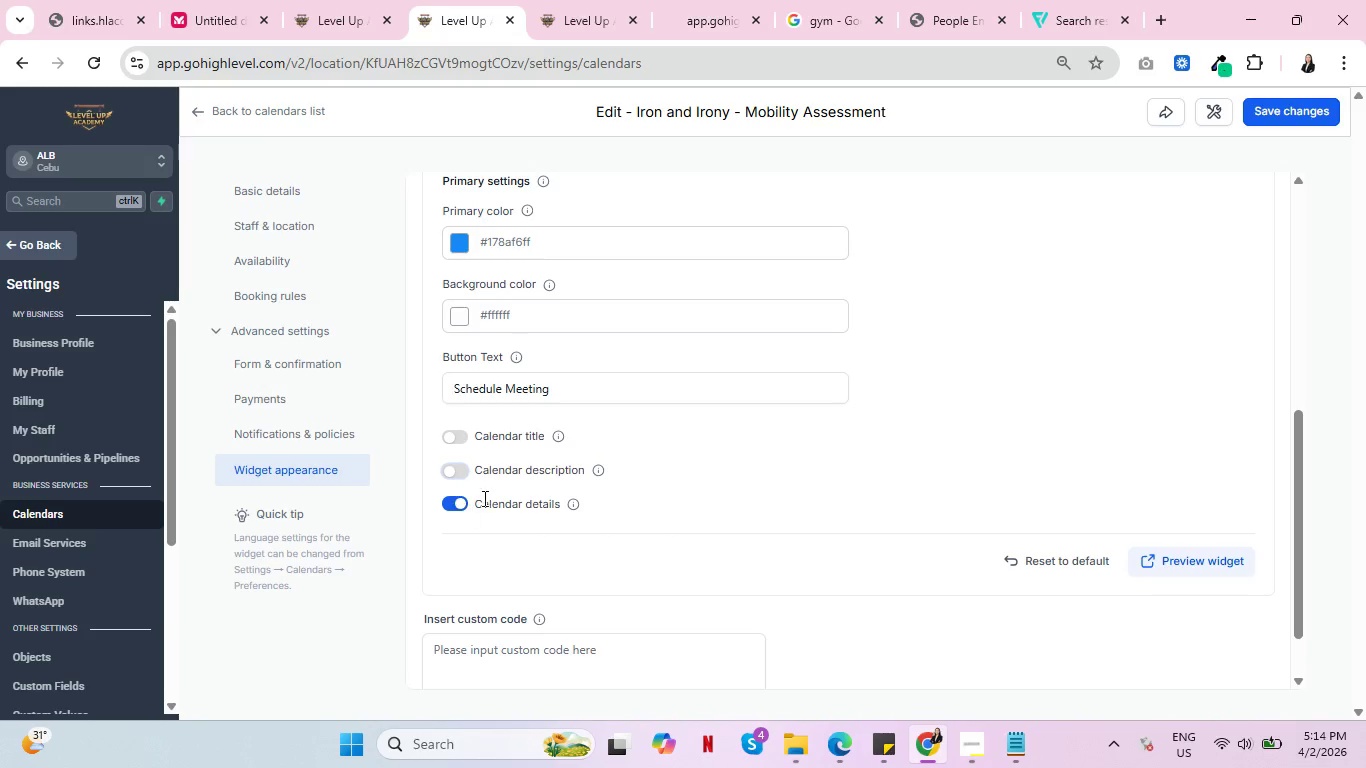 
mouse_move([546, 513])
 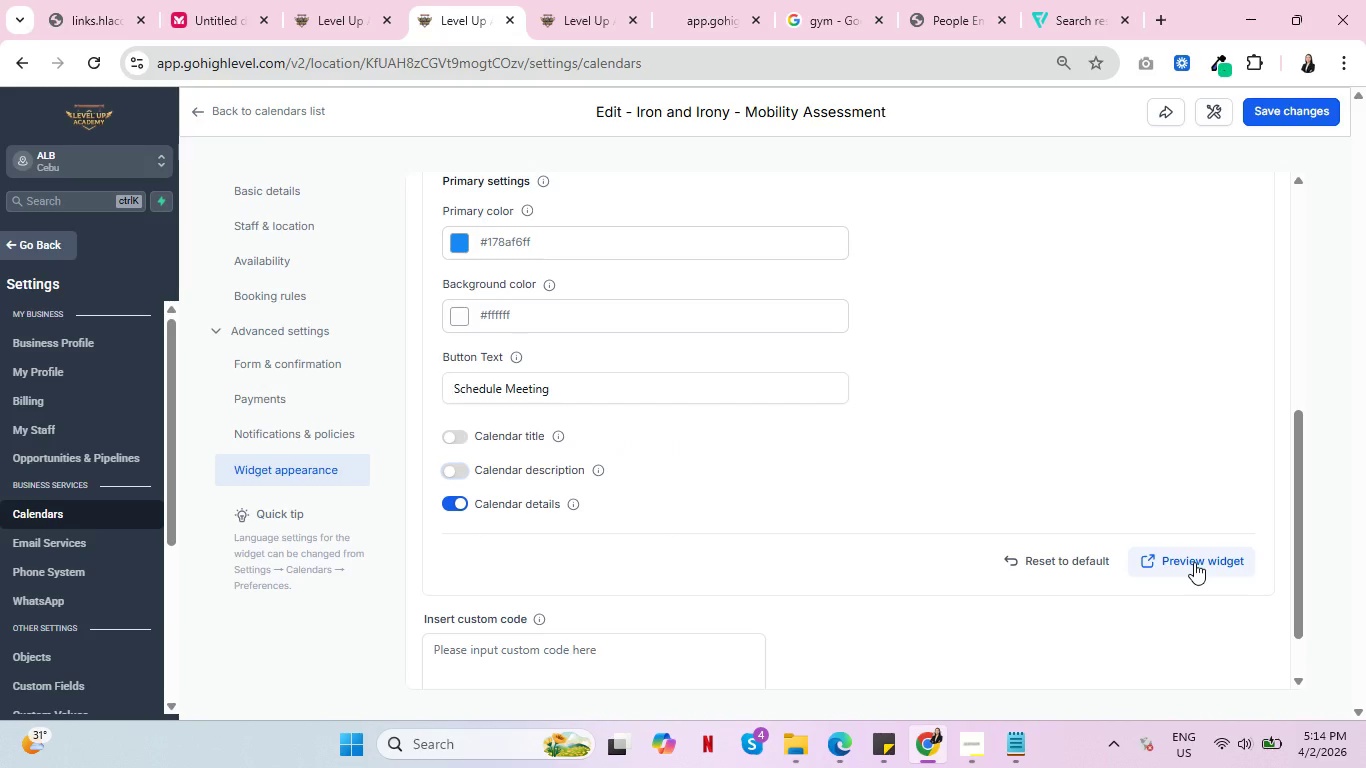 
left_click([1194, 562])
 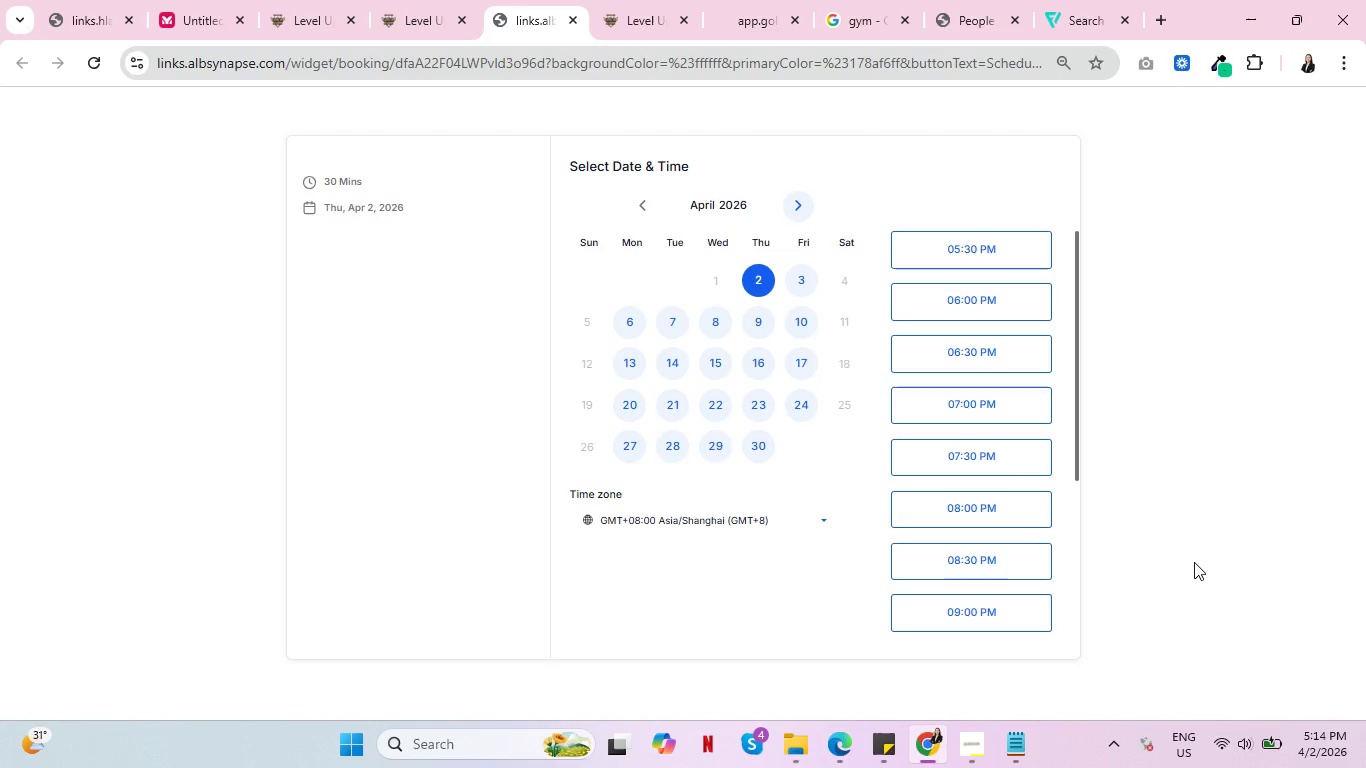 
wait(7.44)
 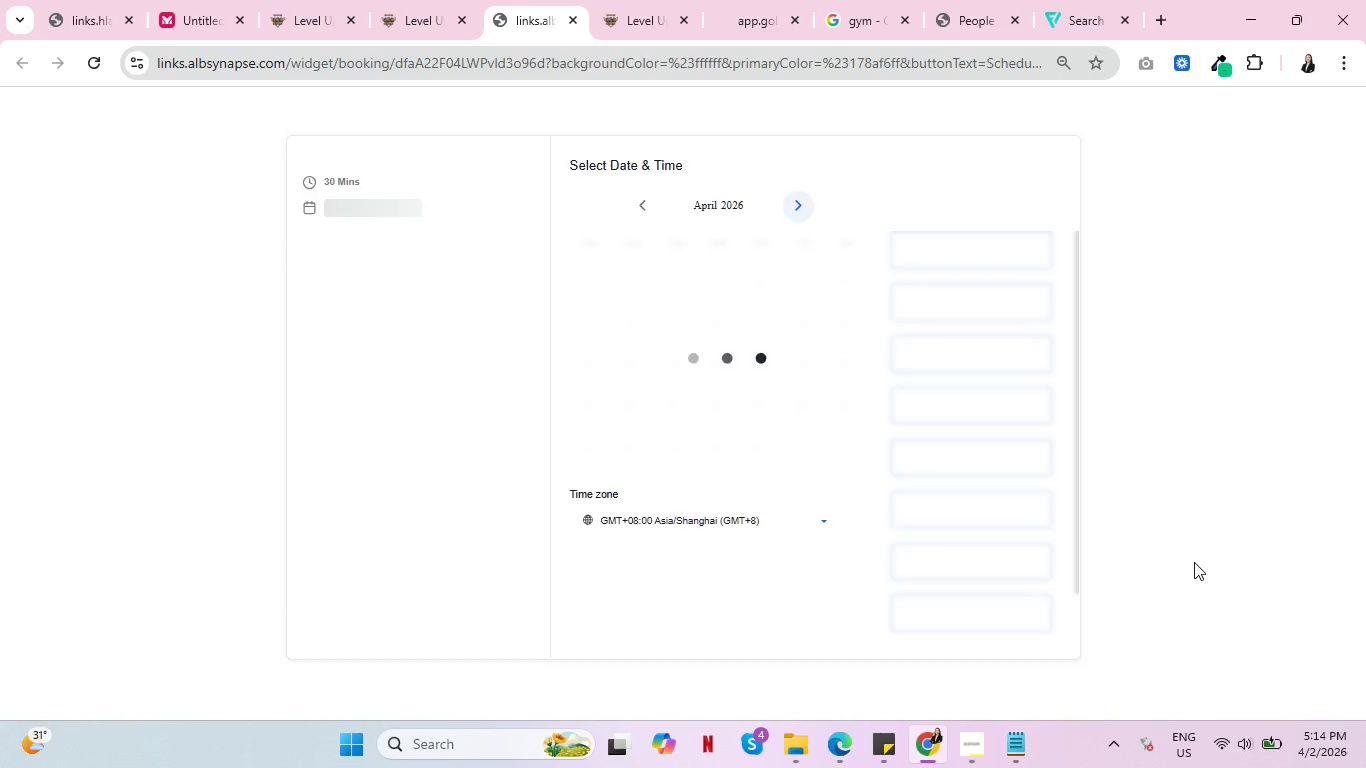 
left_click([413, 0])
 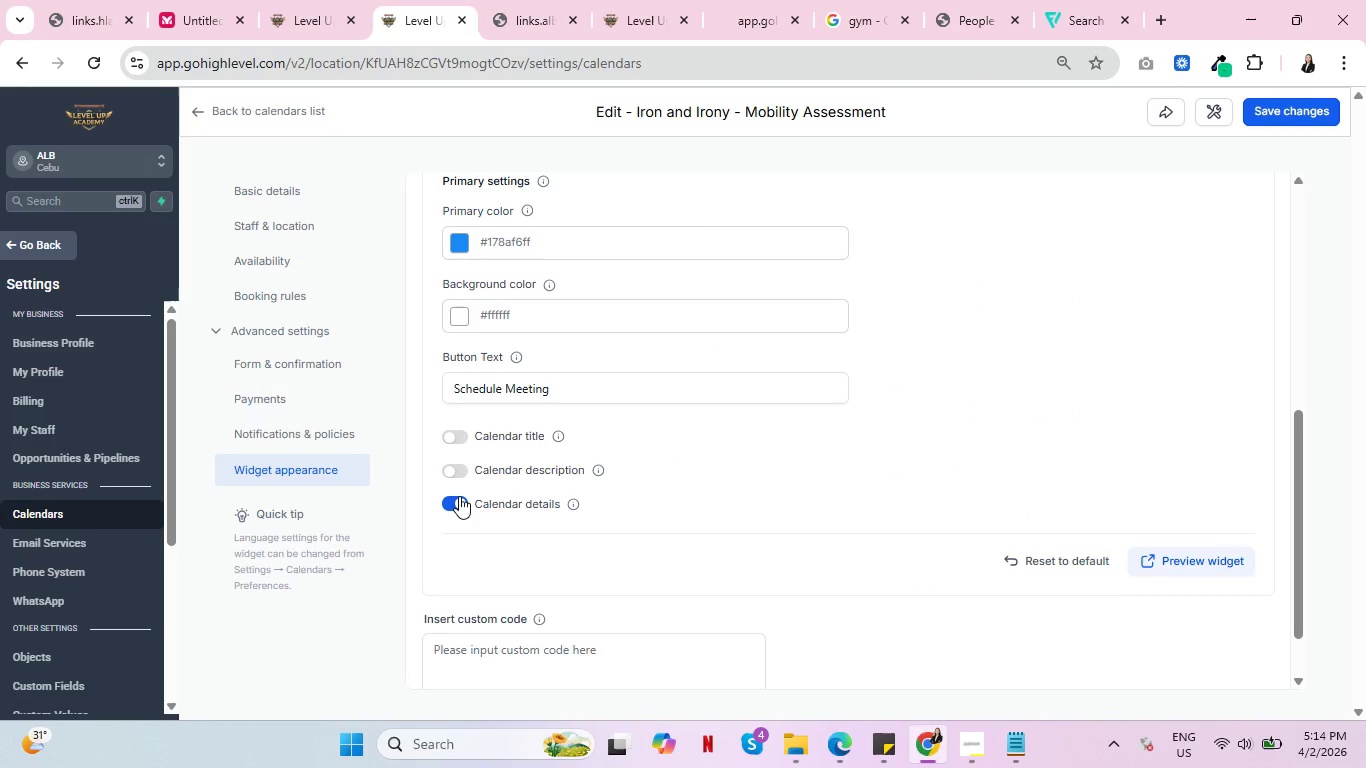 
left_click([459, 496])
 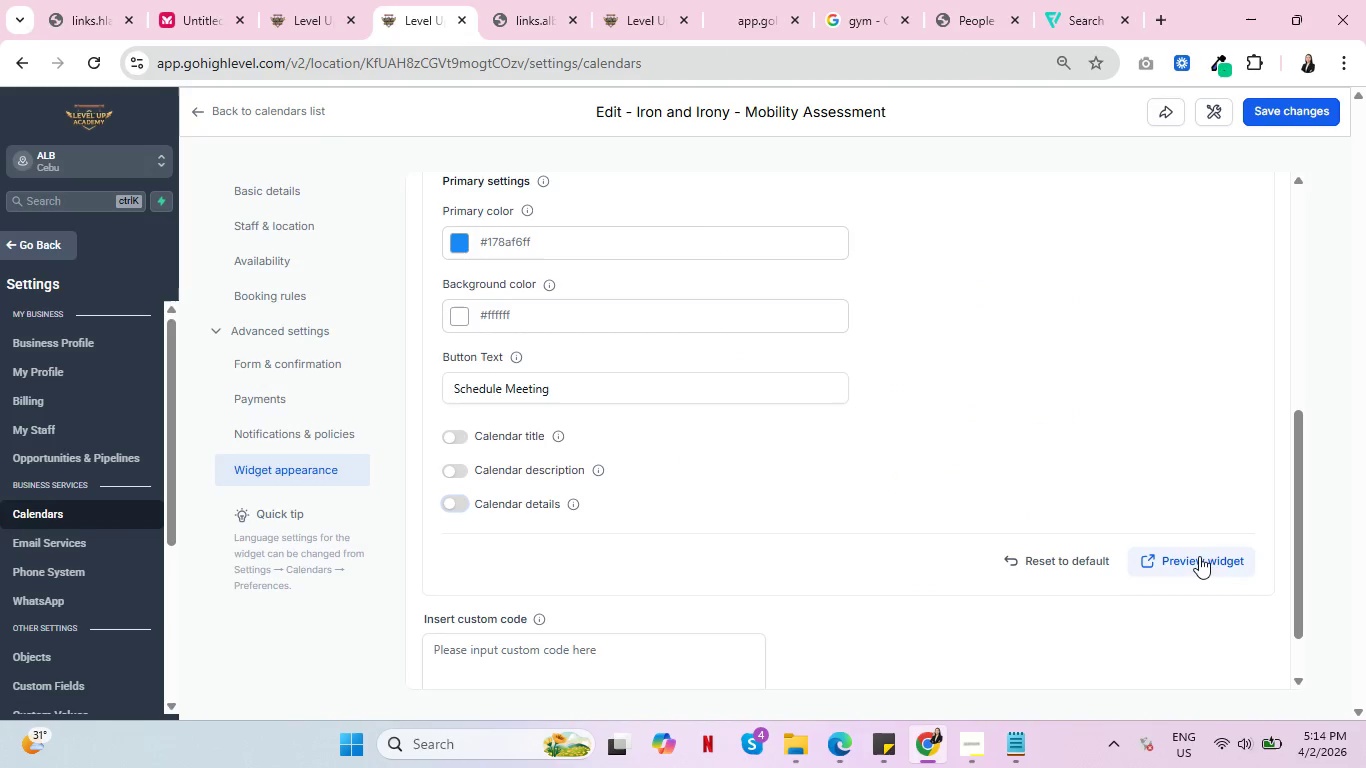 
left_click([1199, 559])
 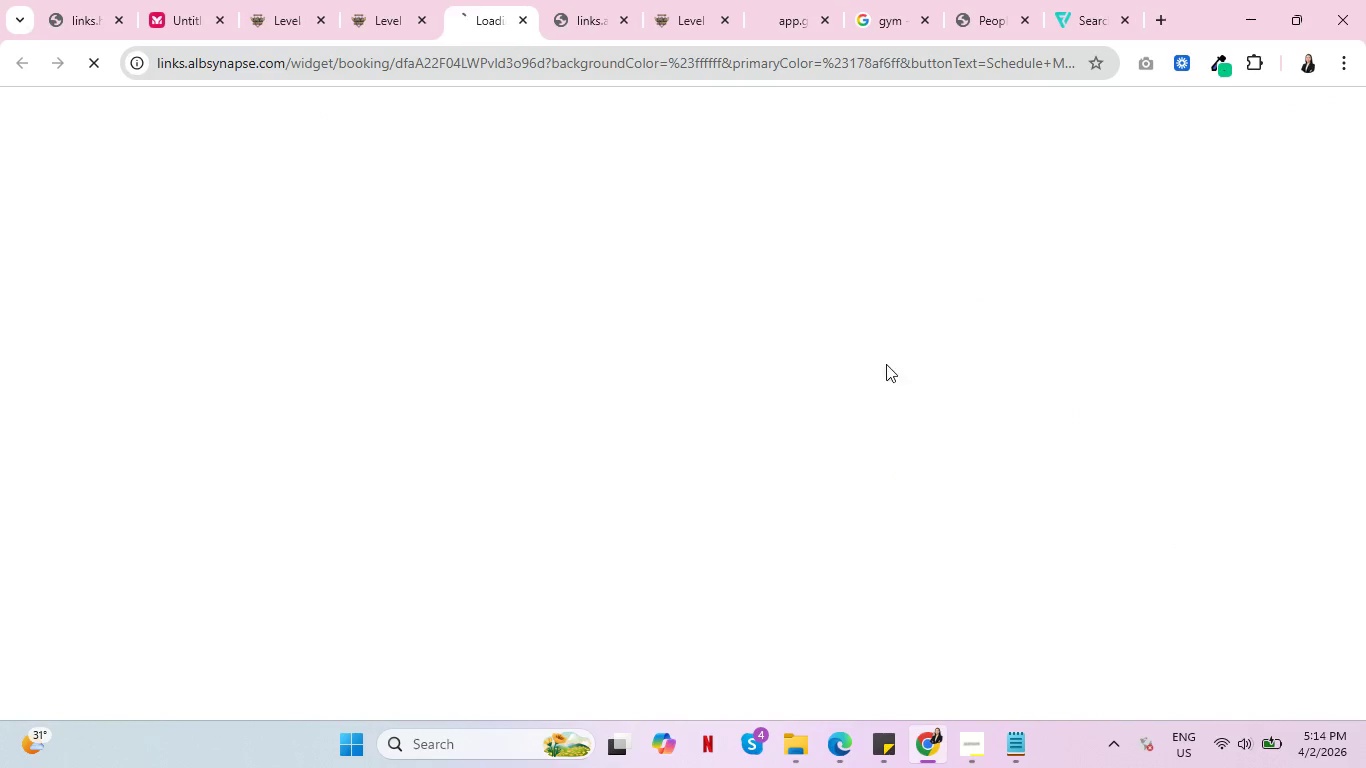 
mouse_move([737, 334])
 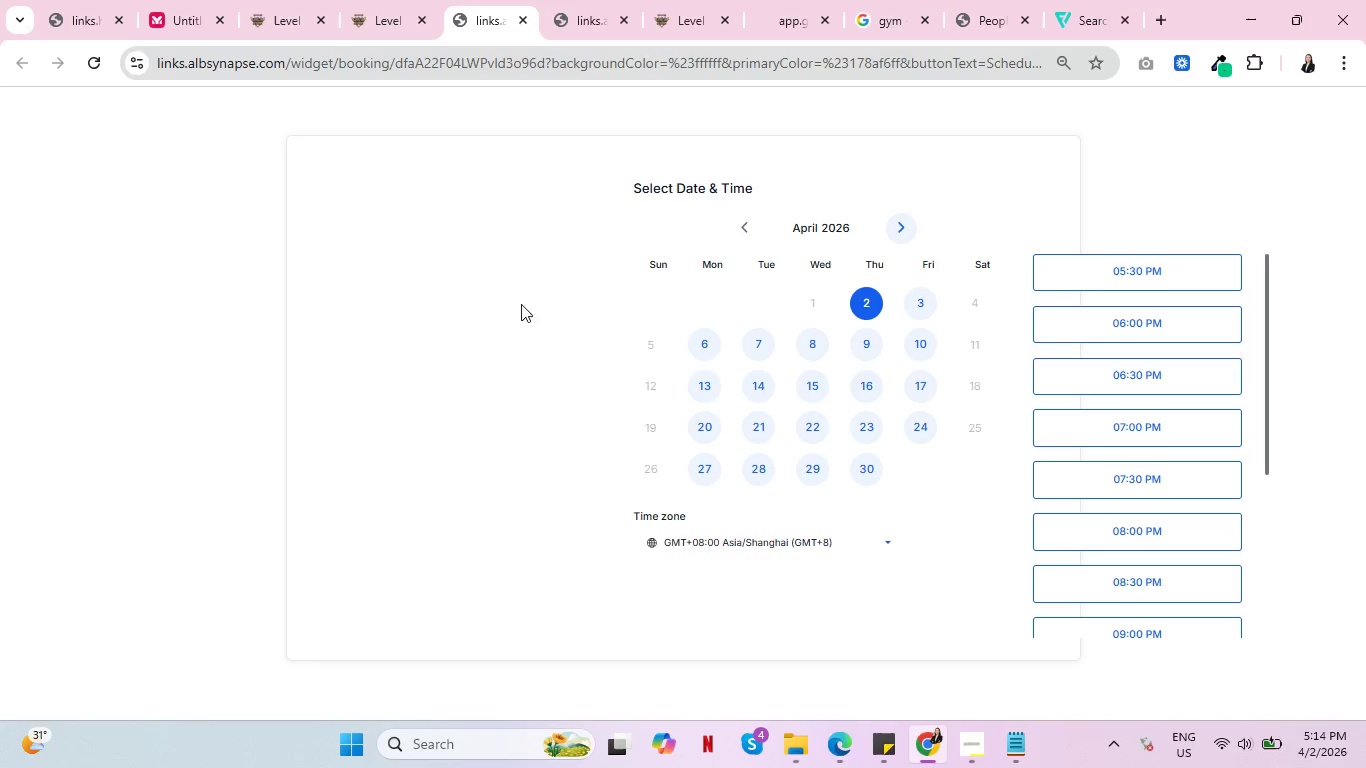 
scroll: coordinate [1152, 392], scroll_direction: down, amount: 10.0
 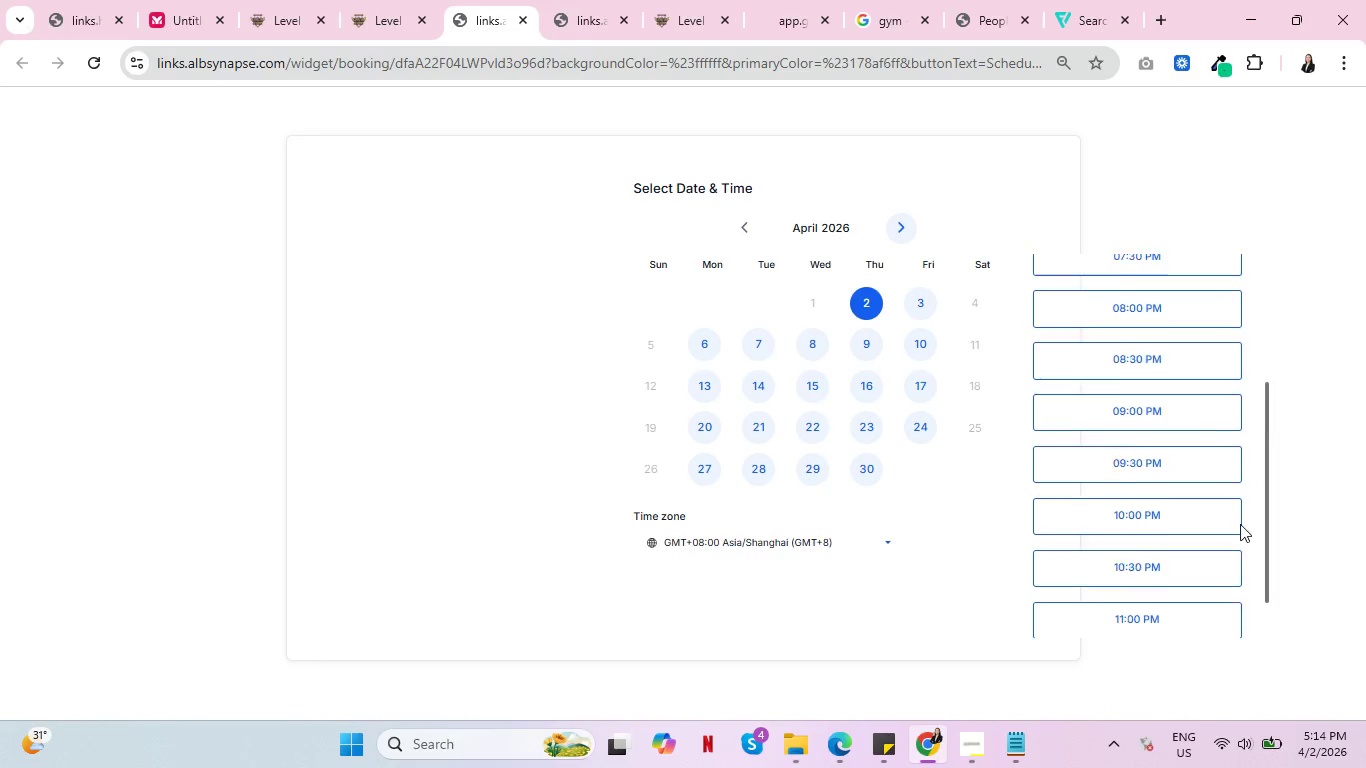 
scroll: coordinate [1125, 494], scroll_direction: up, amount: 7.0
 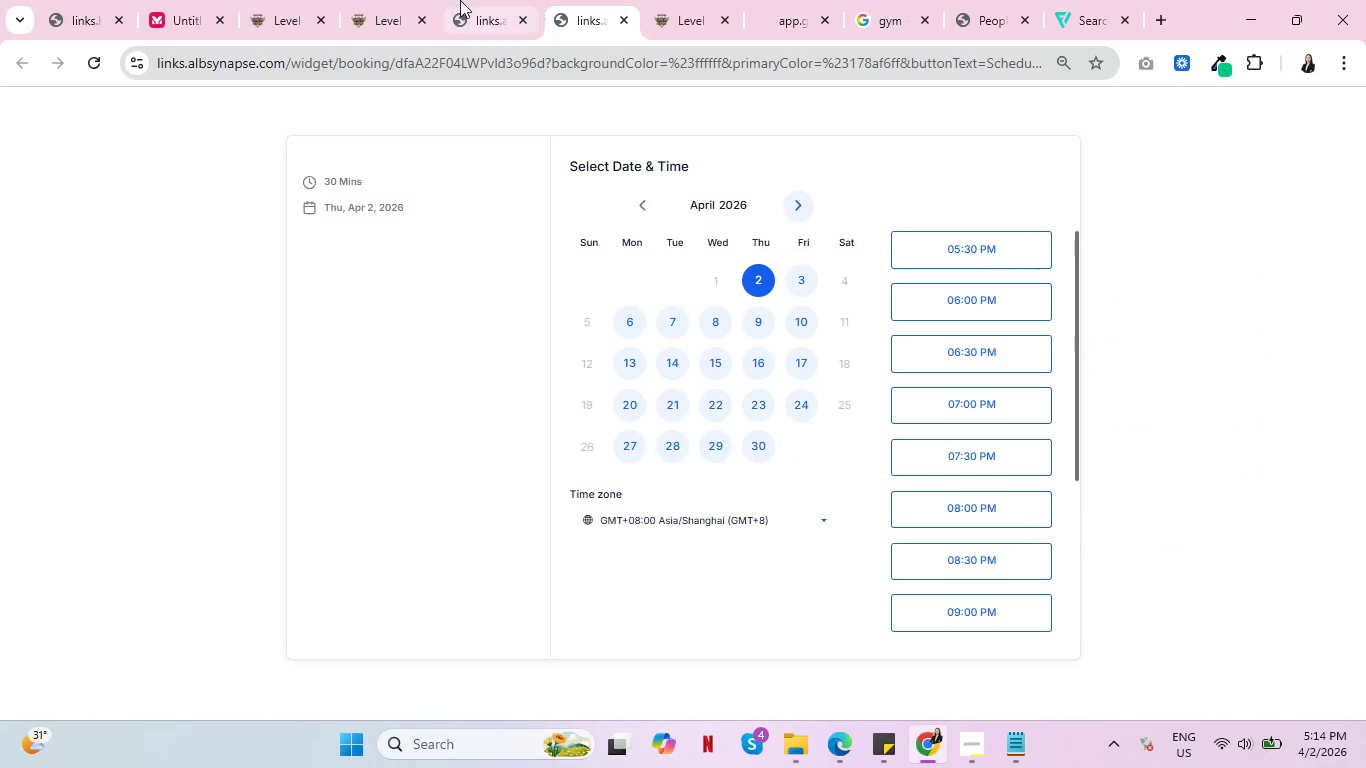 
left_click([454, 0])
 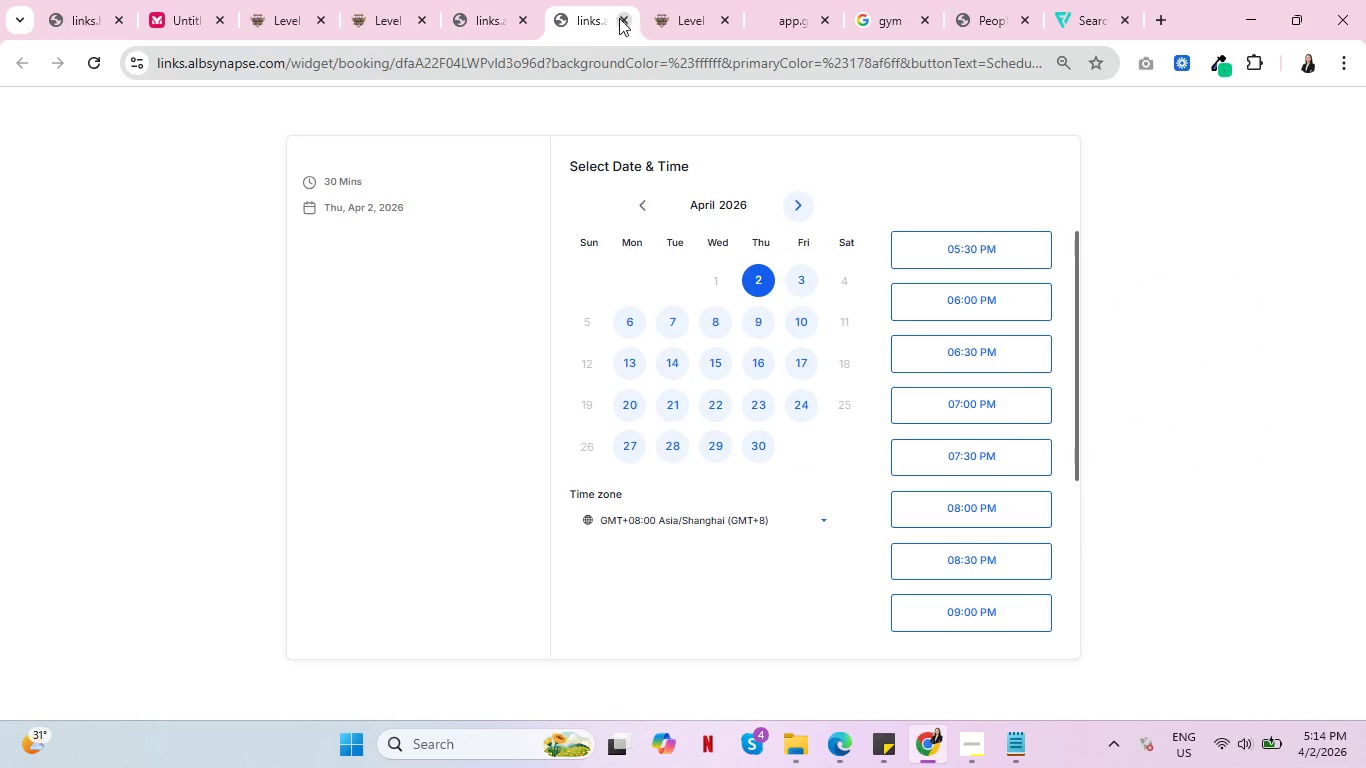 
left_click([622, 19])
 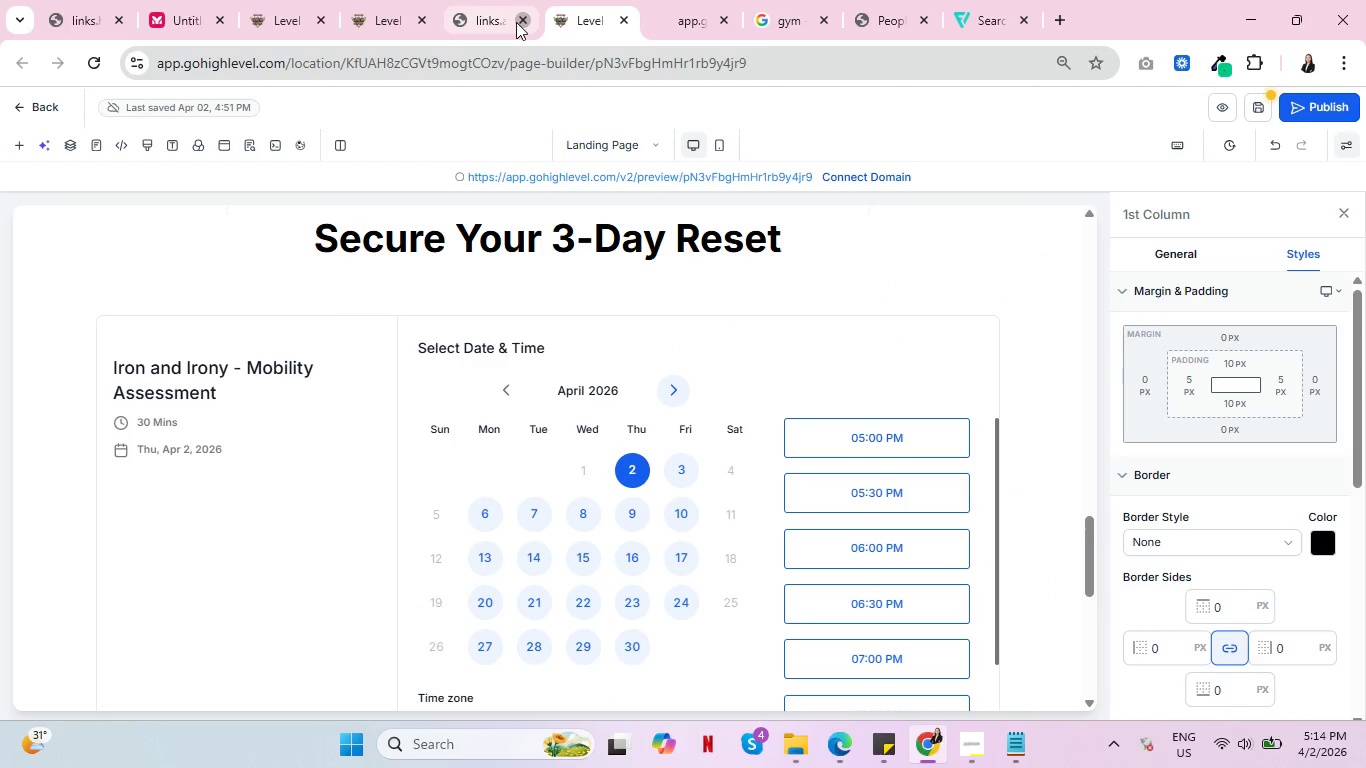 
left_click([516, 22])
 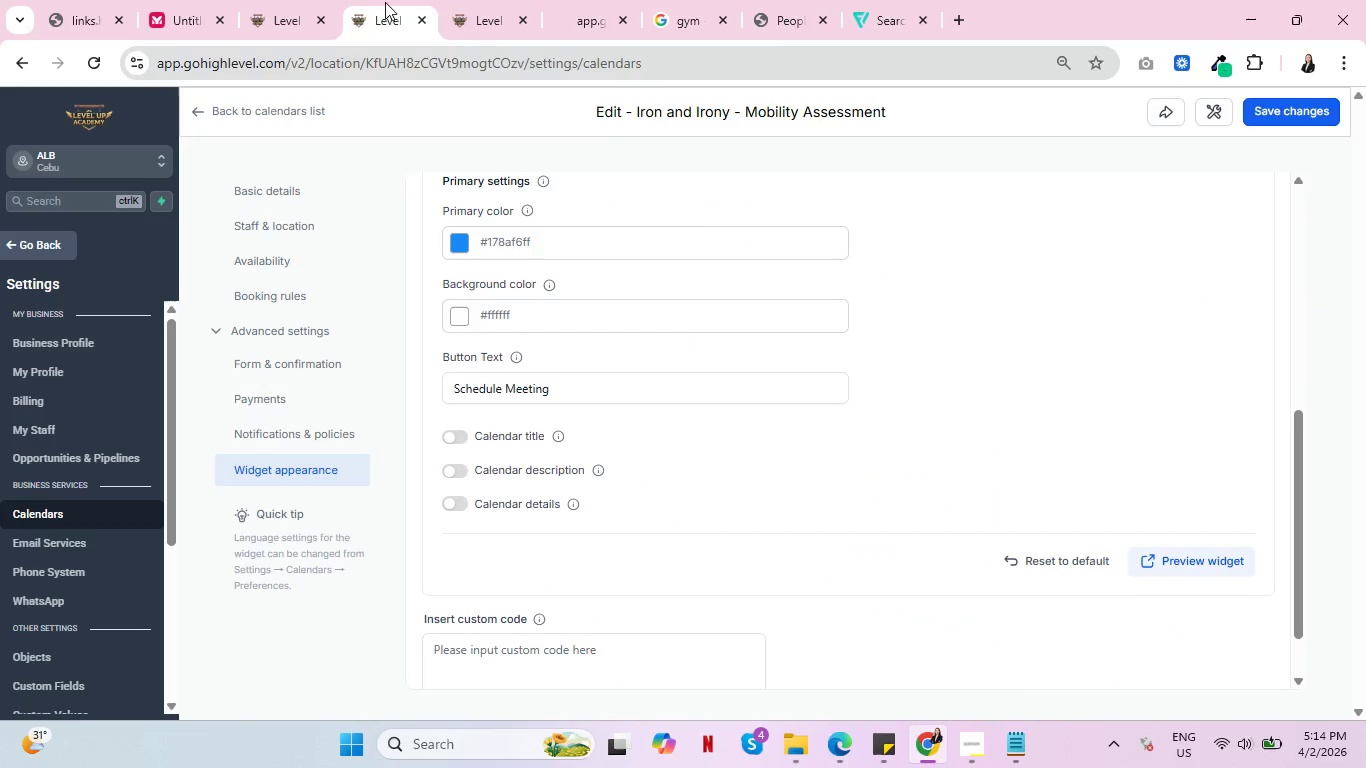 
left_click([385, 2])
 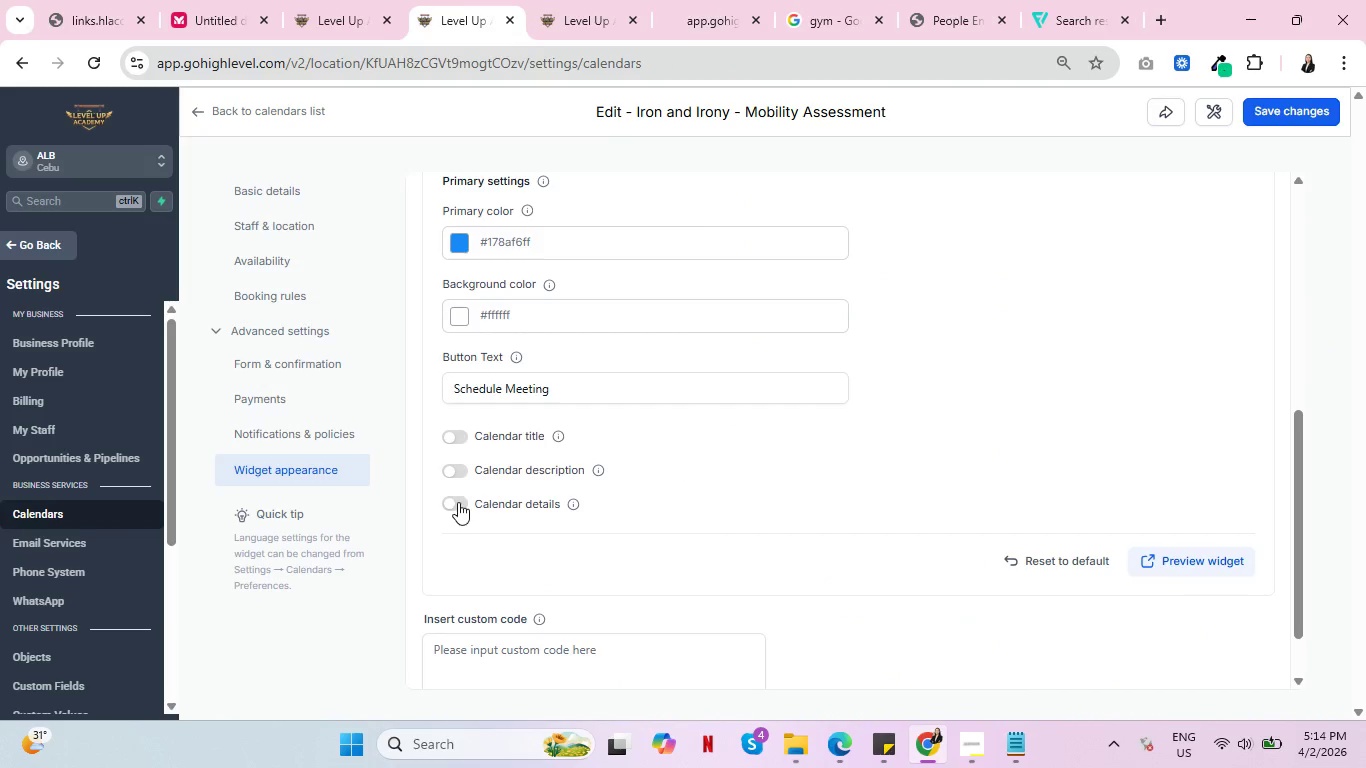 
left_click([458, 502])
 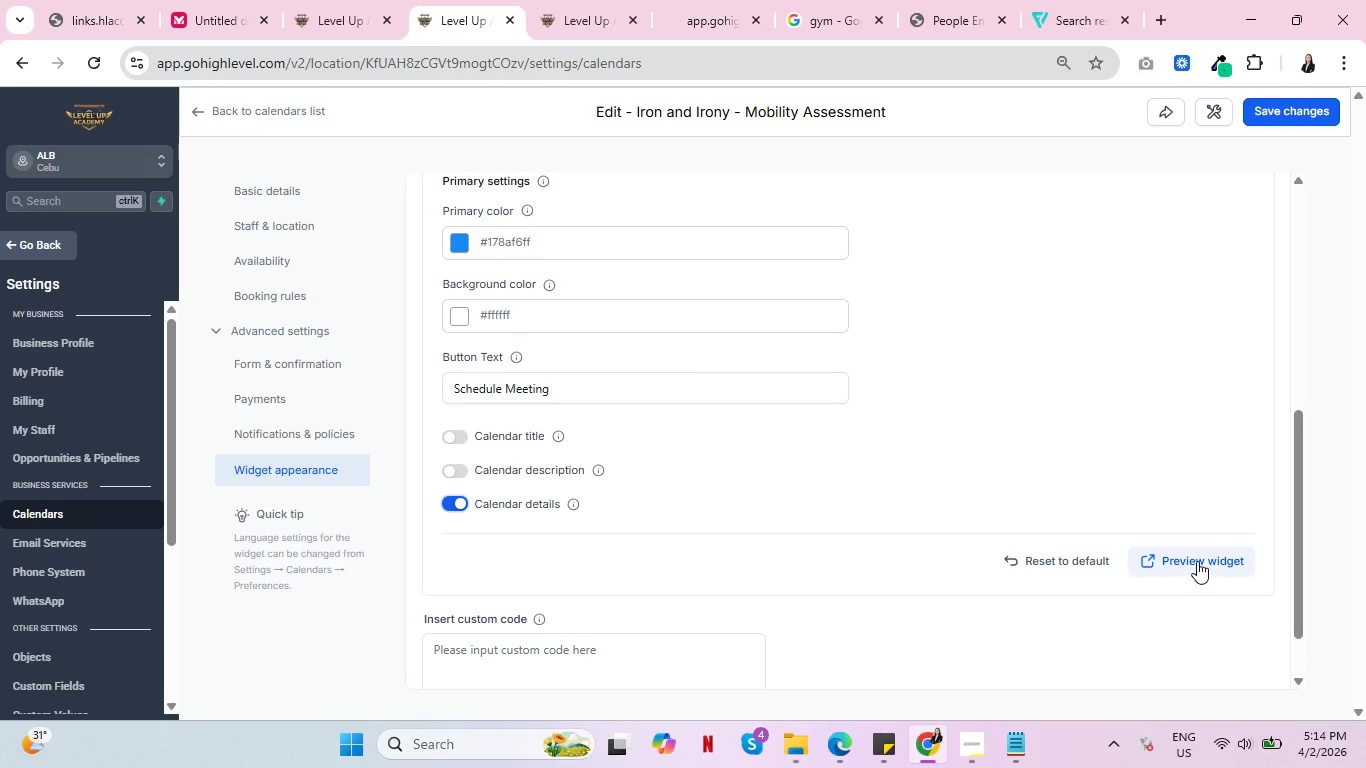 
left_click([1197, 561])
 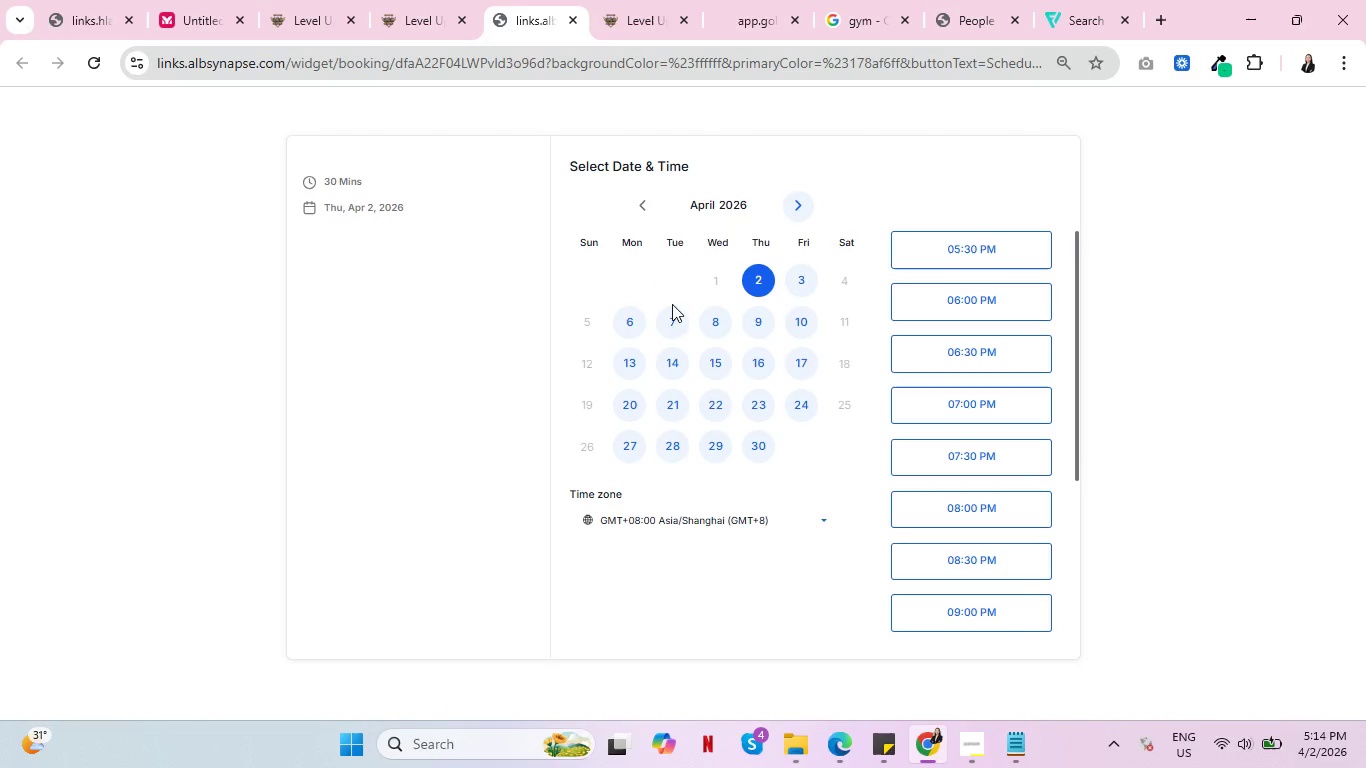 
left_click([673, 314])
 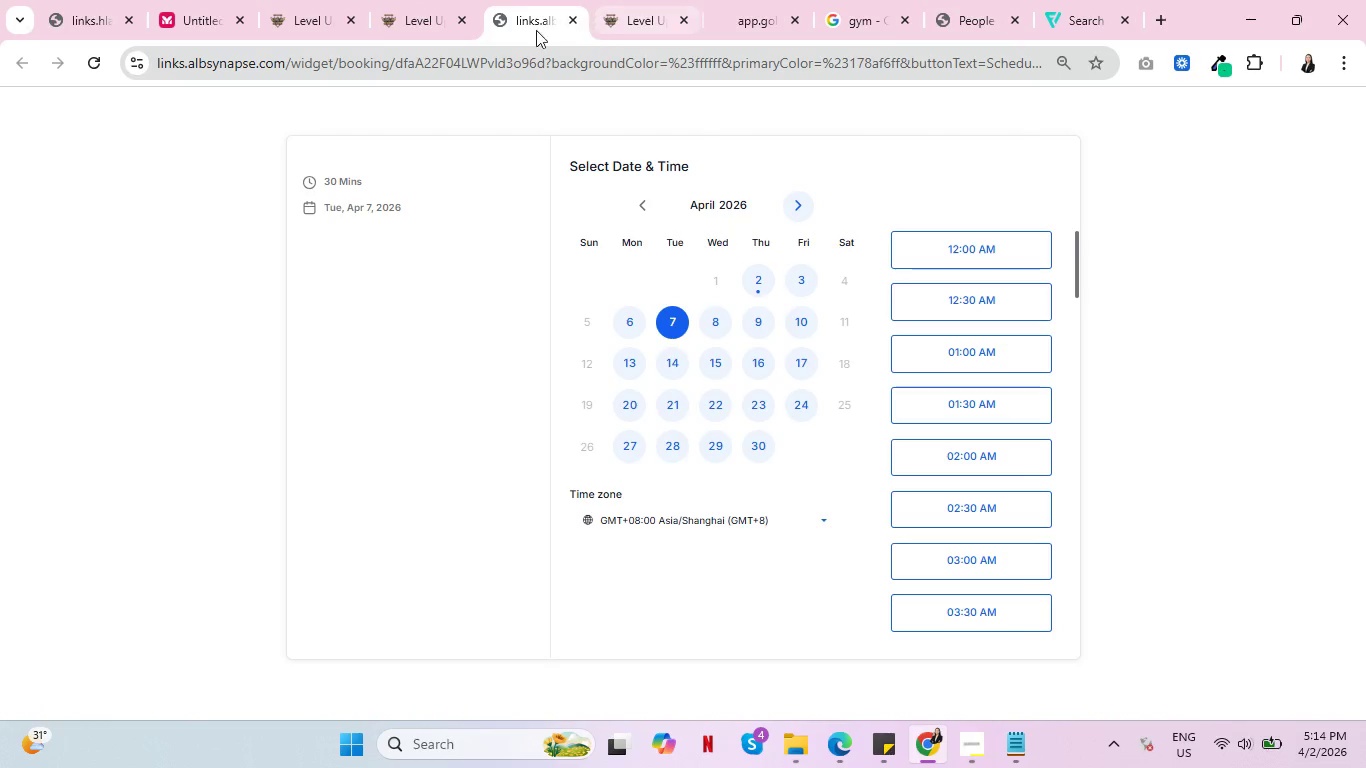 
left_click([398, 0])
 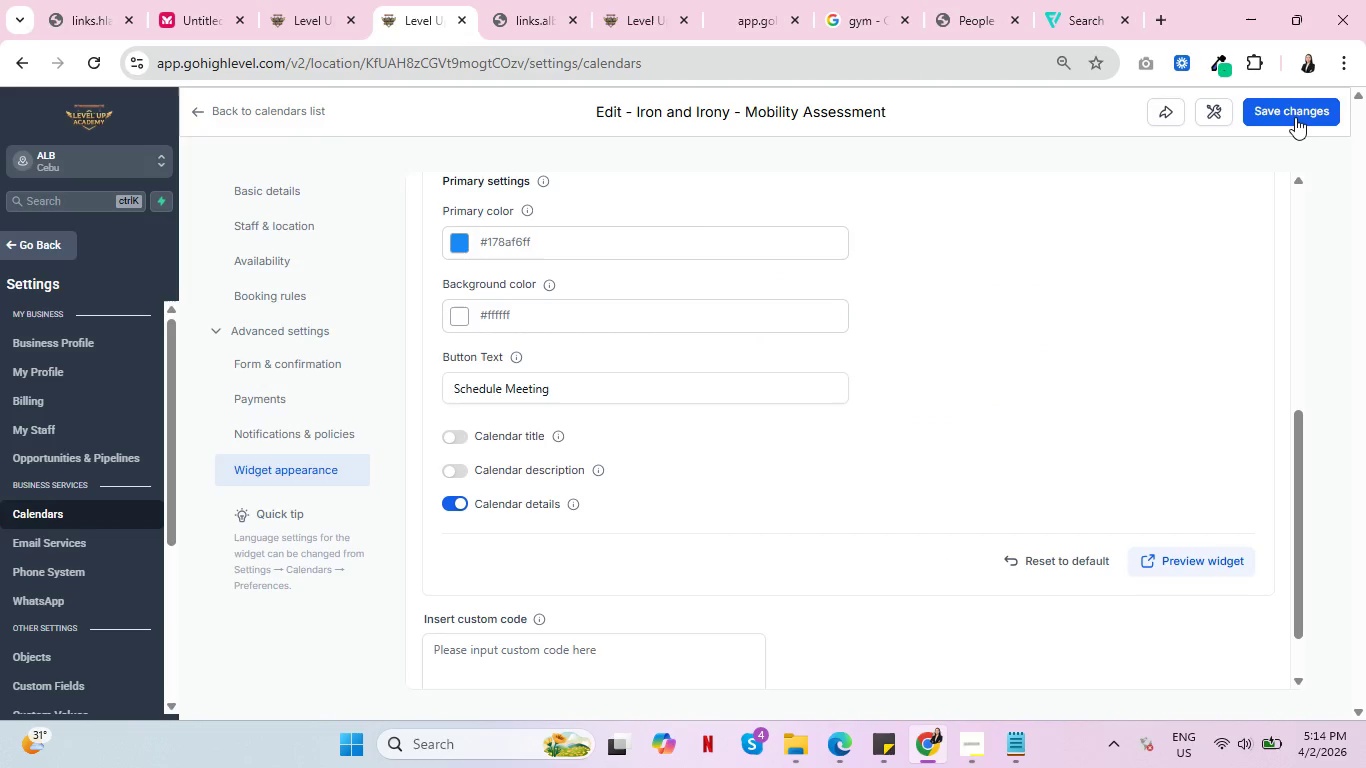 
left_click([1295, 117])
 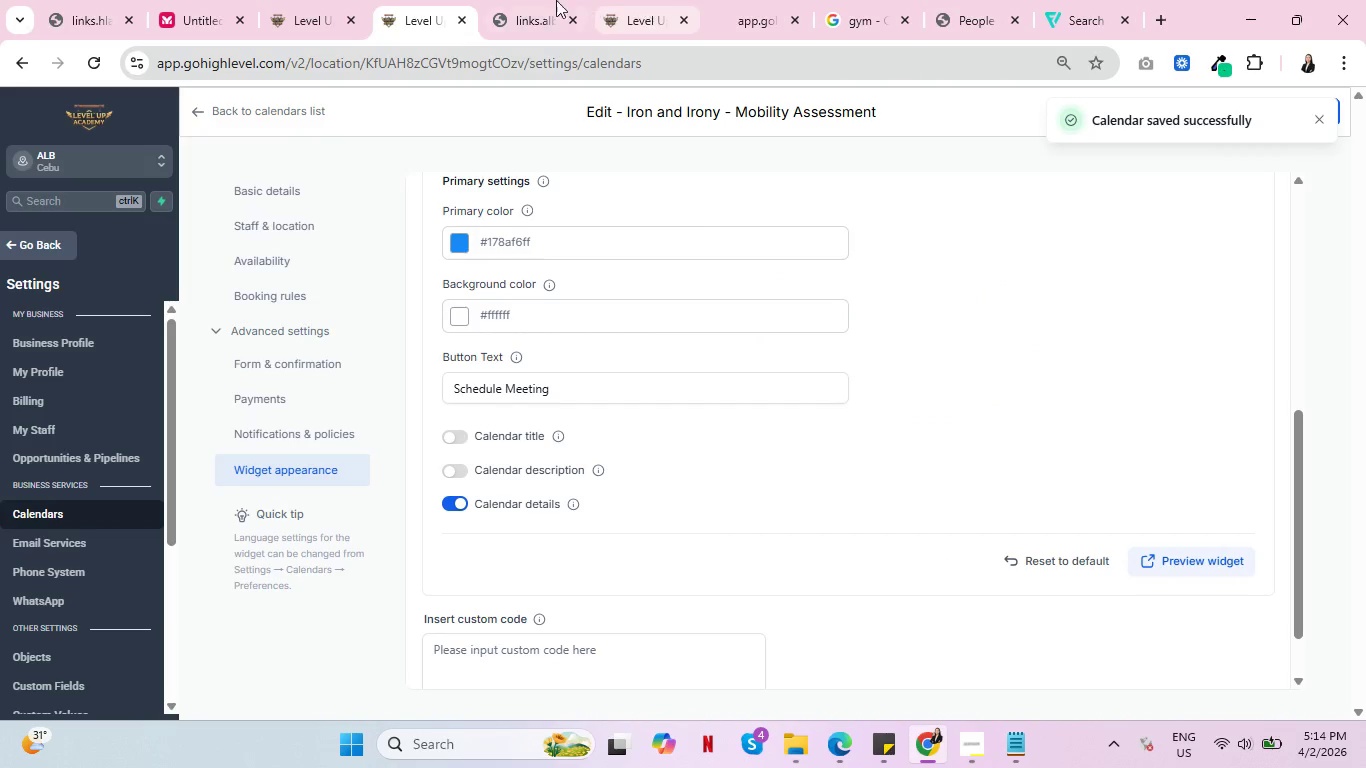 
double_click([571, 17])
 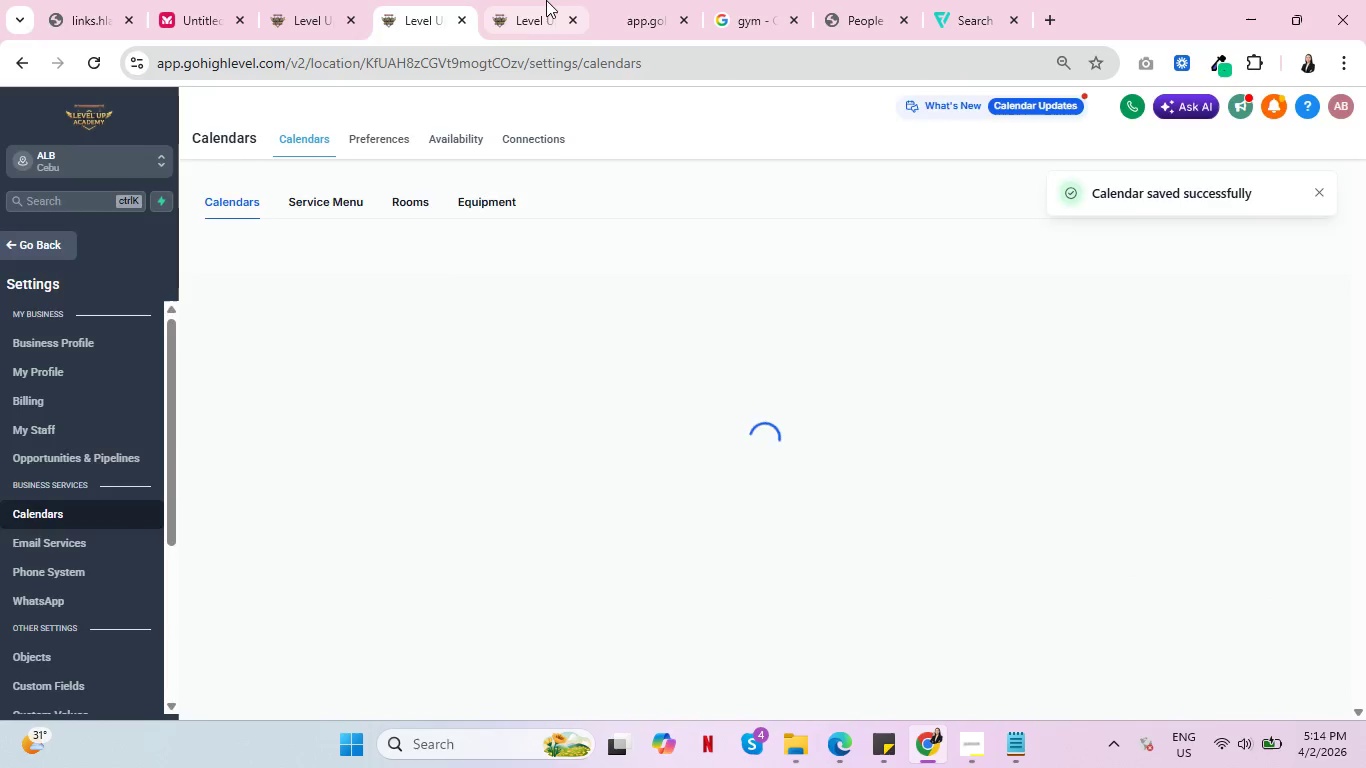 
left_click([546, 0])
 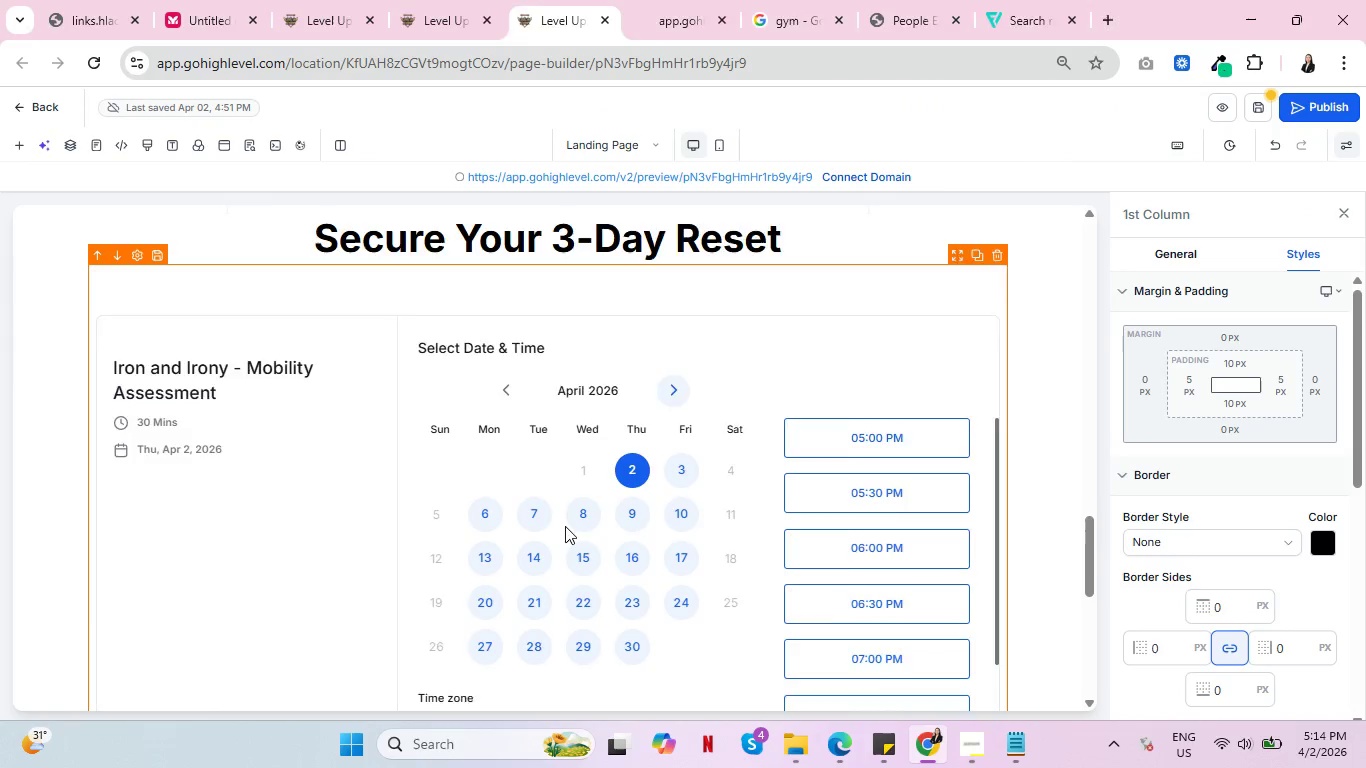 
scroll: coordinate [771, 513], scroll_direction: up, amount: 16.0
 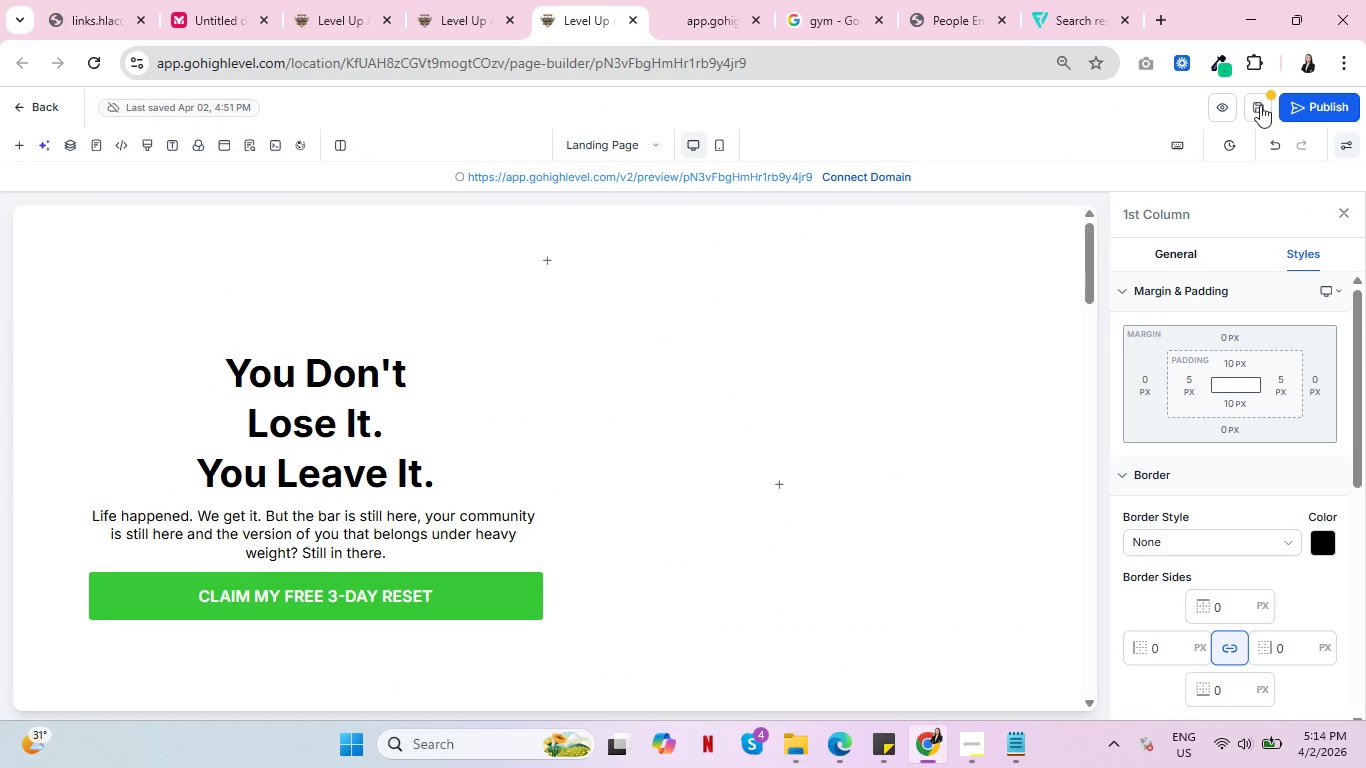 
left_click([1261, 106])
 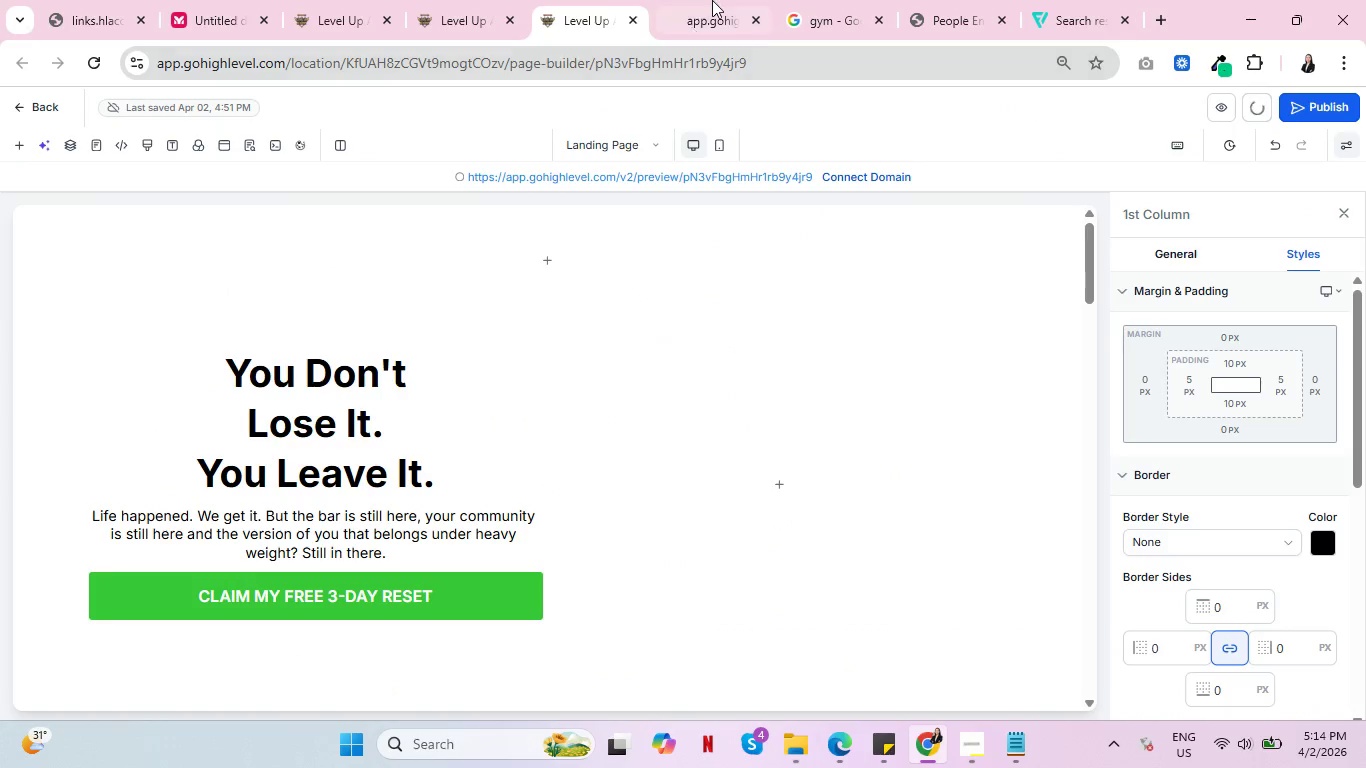 
left_click([712, 0])
 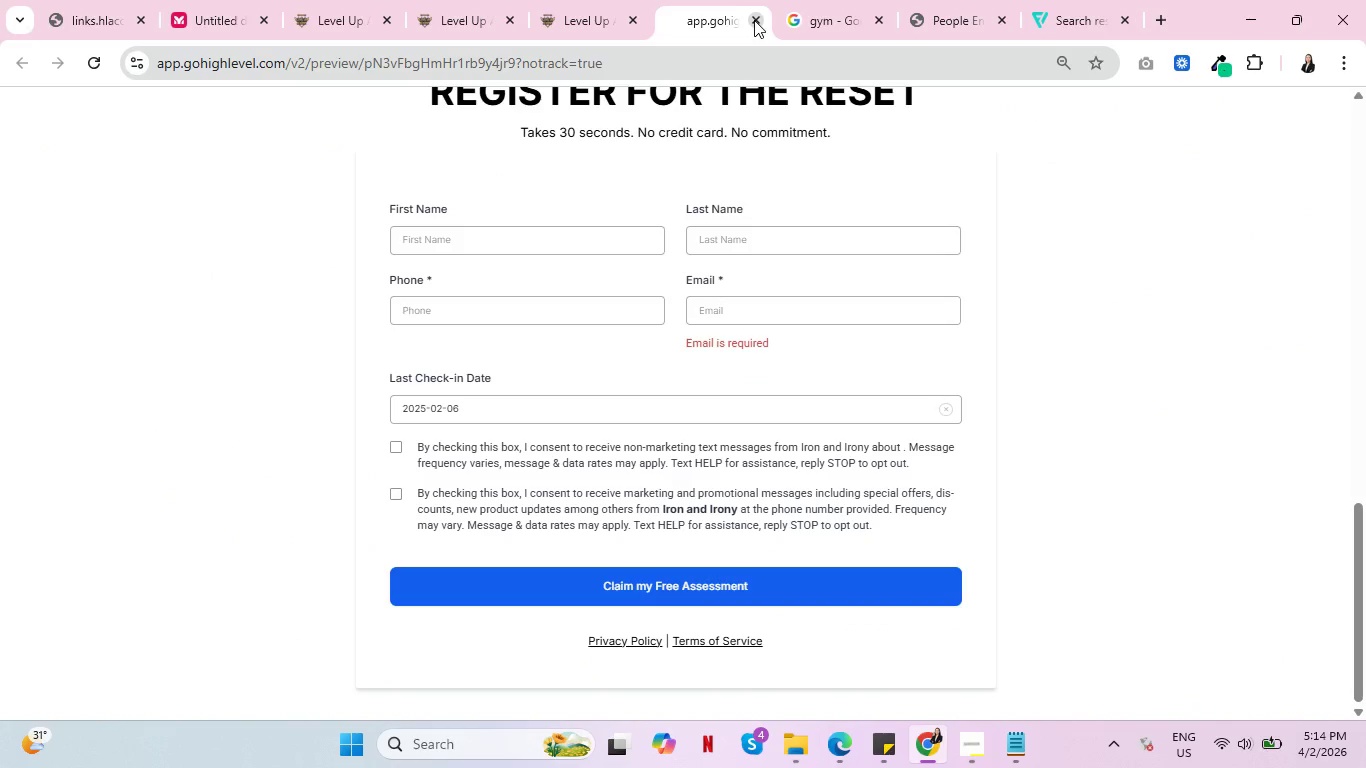 
left_click([754, 20])
 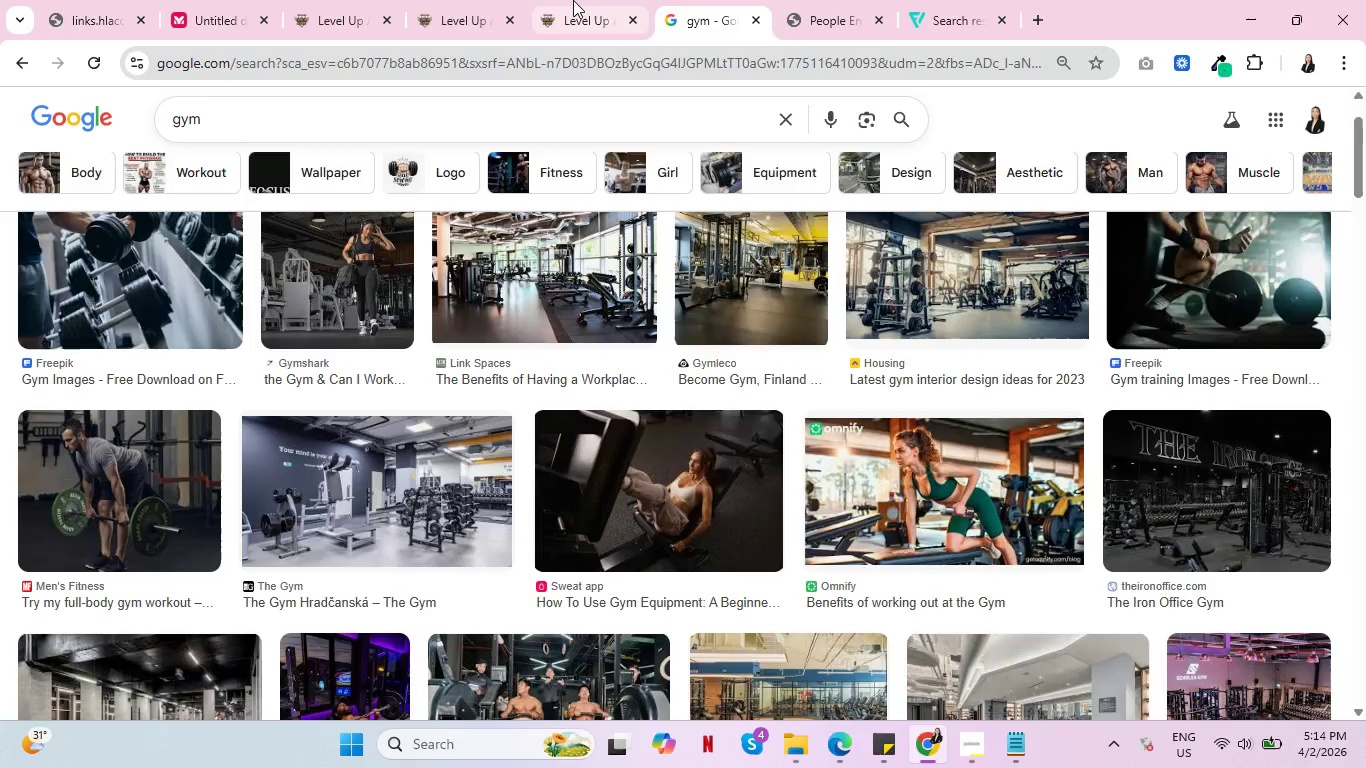 
left_click([573, 0])
 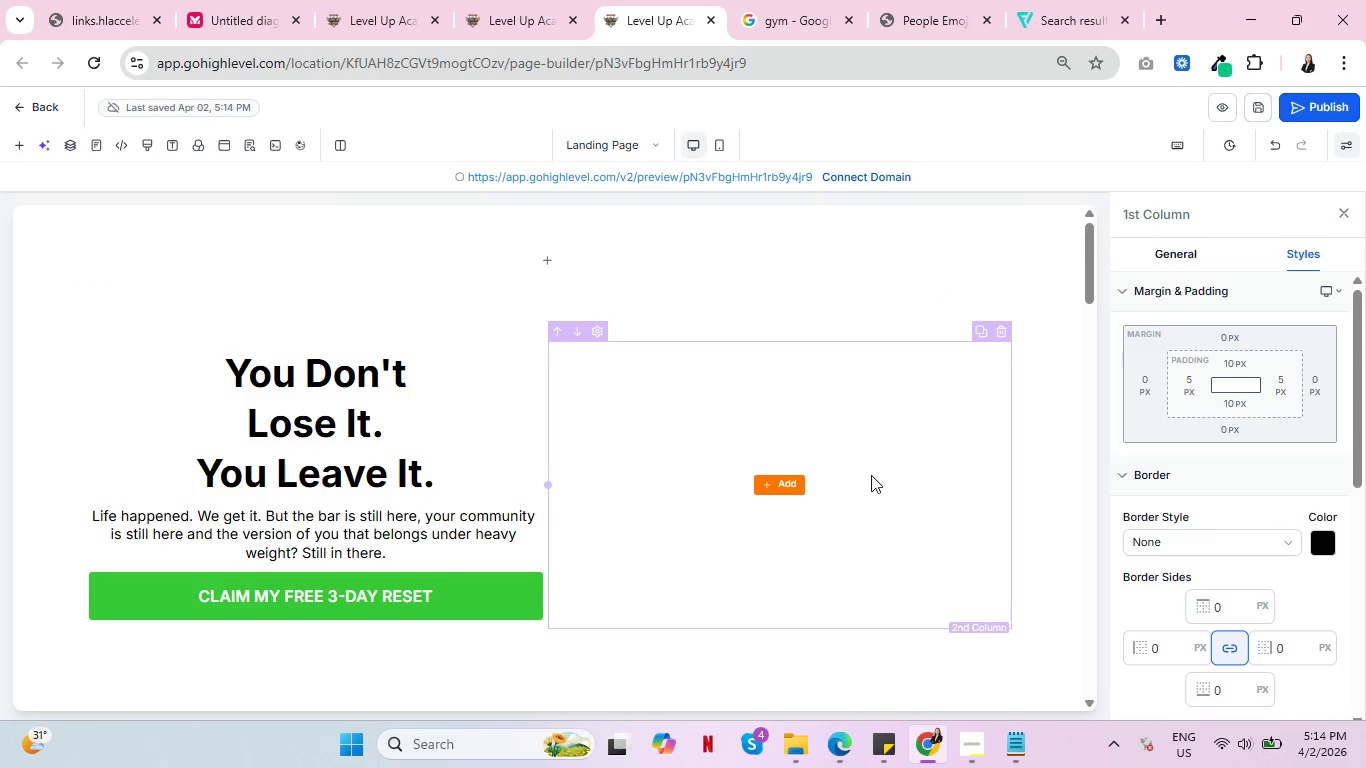 
scroll: coordinate [1002, 416], scroll_direction: down, amount: 3.0
 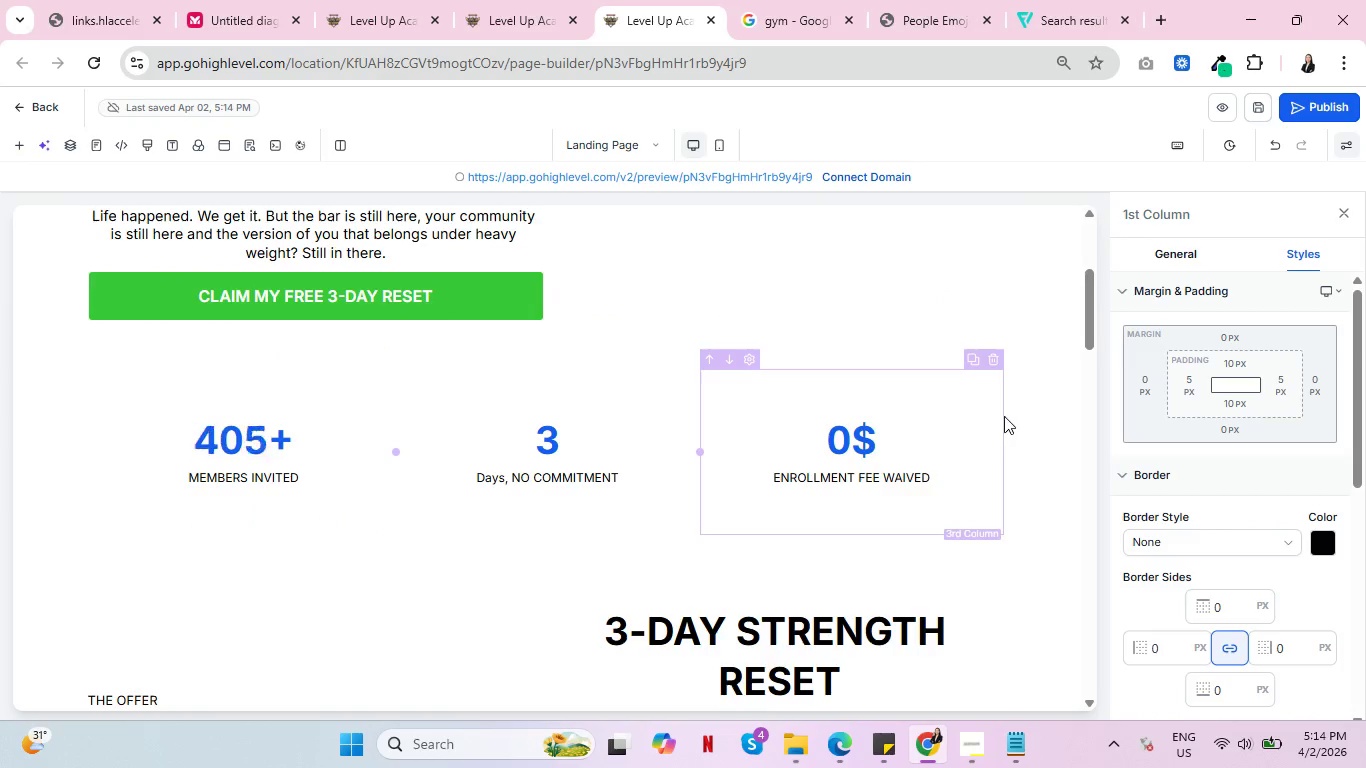 
scroll: coordinate [1005, 416], scroll_direction: up, amount: 2.0
 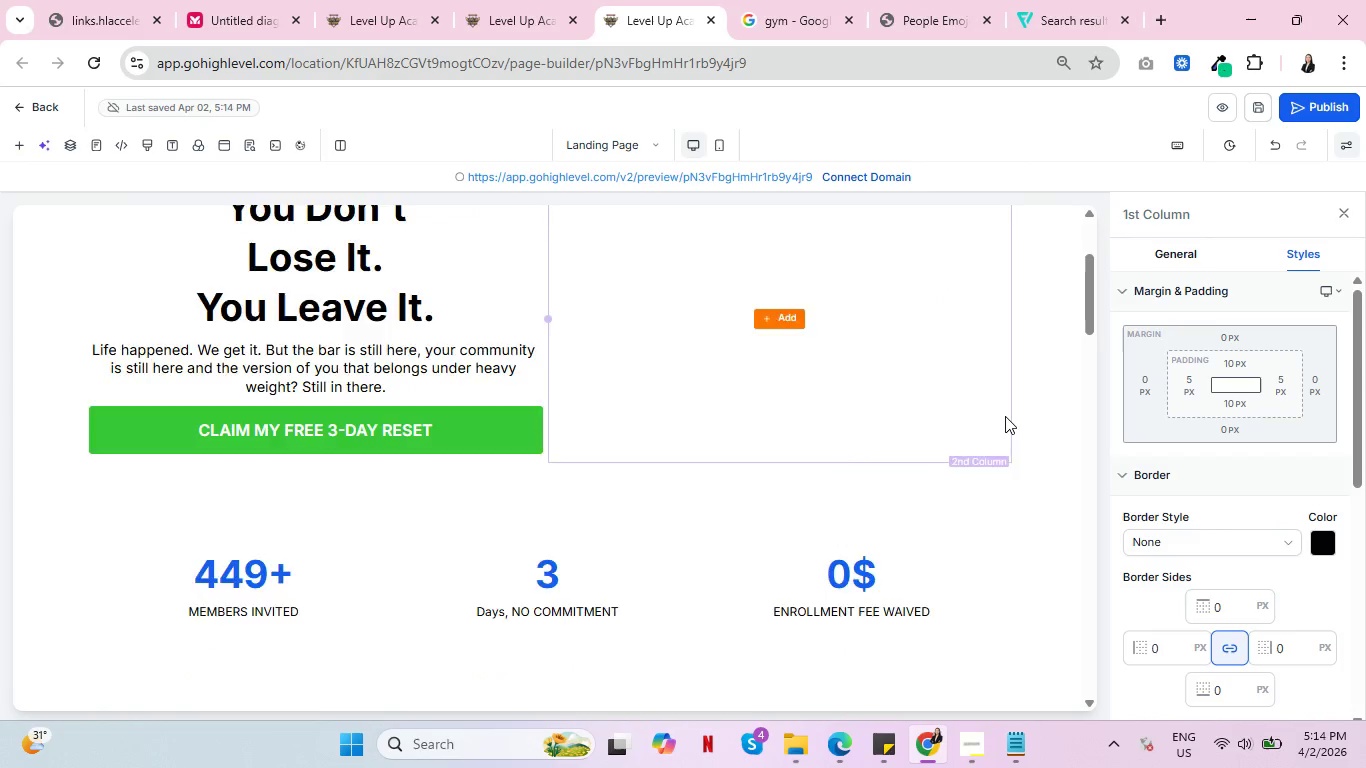 
scroll: coordinate [1008, 419], scroll_direction: down, amount: 20.0
 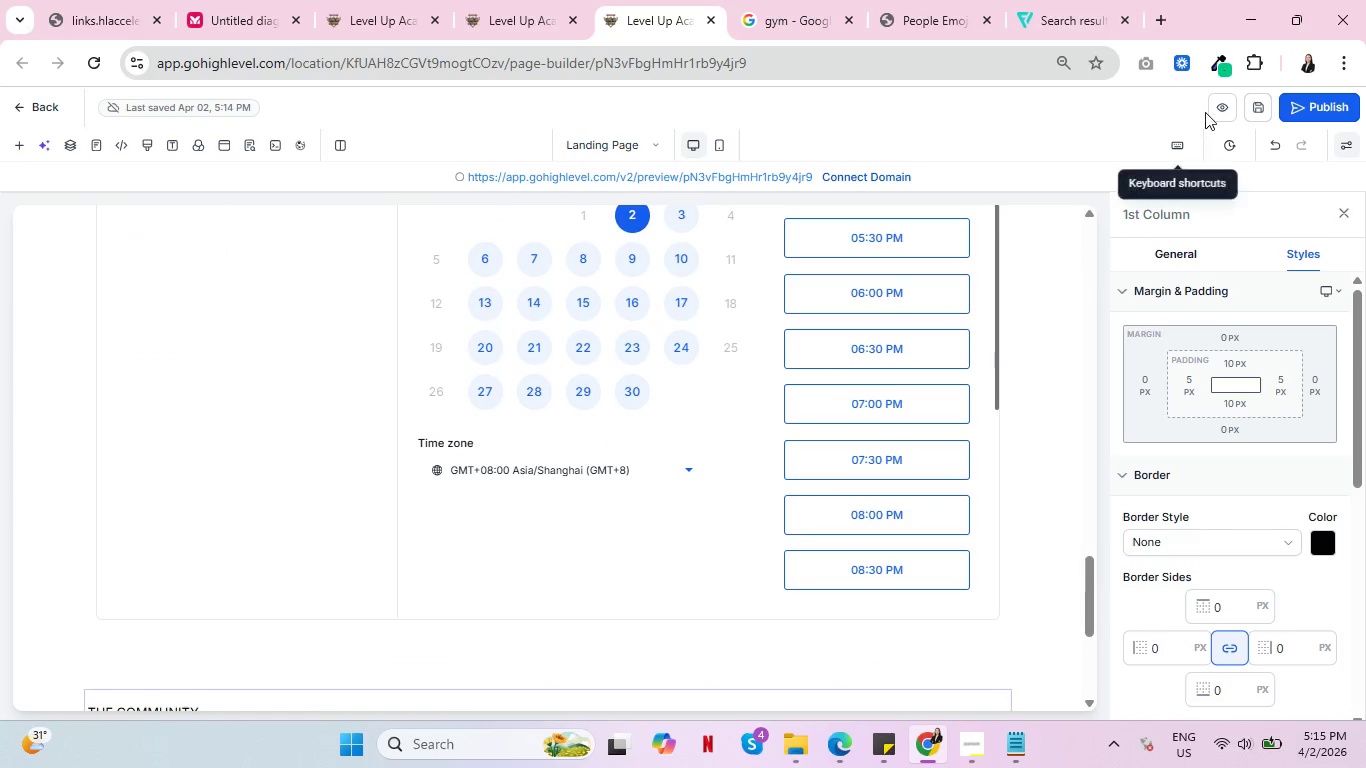 
left_click([1205, 112])
 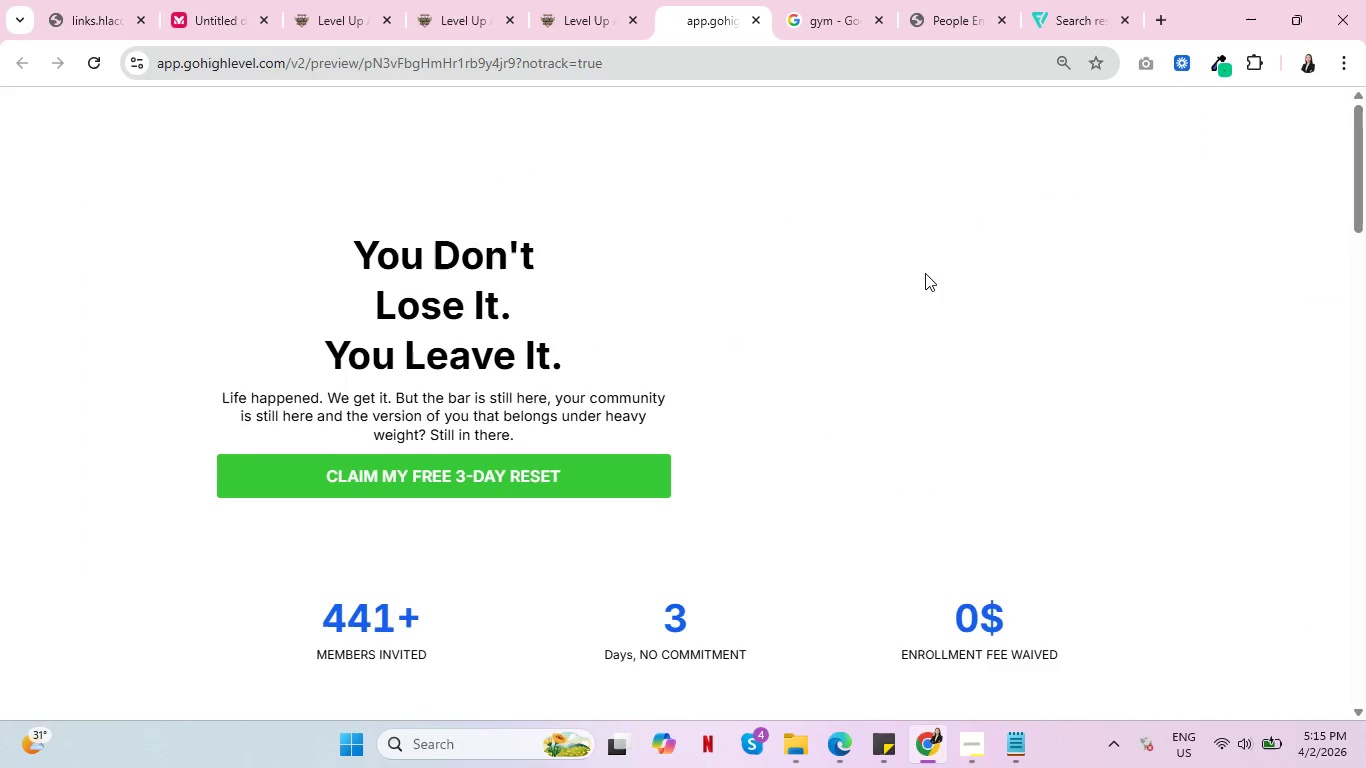 
wait(7.91)
 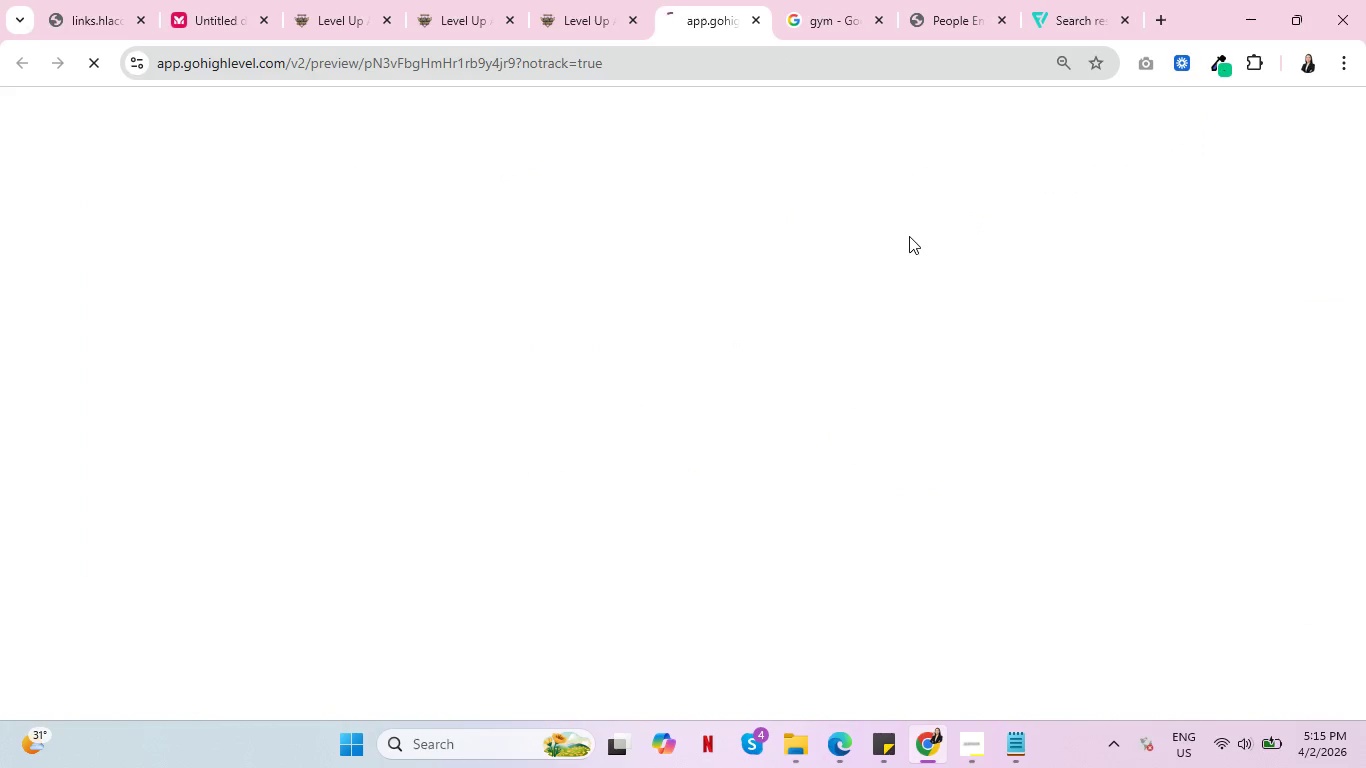 
scroll: coordinate [934, 303], scroll_direction: down, amount: 1.0
 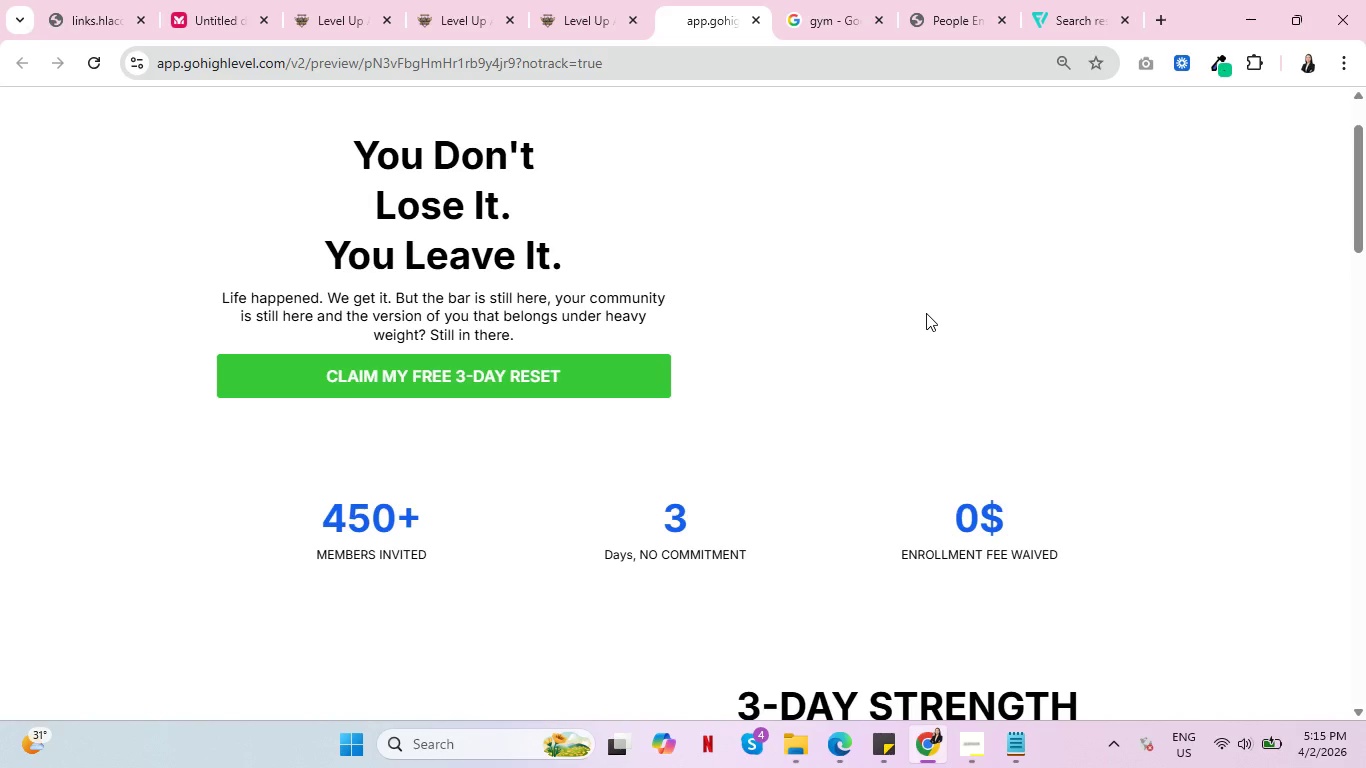 
wait(15.02)
 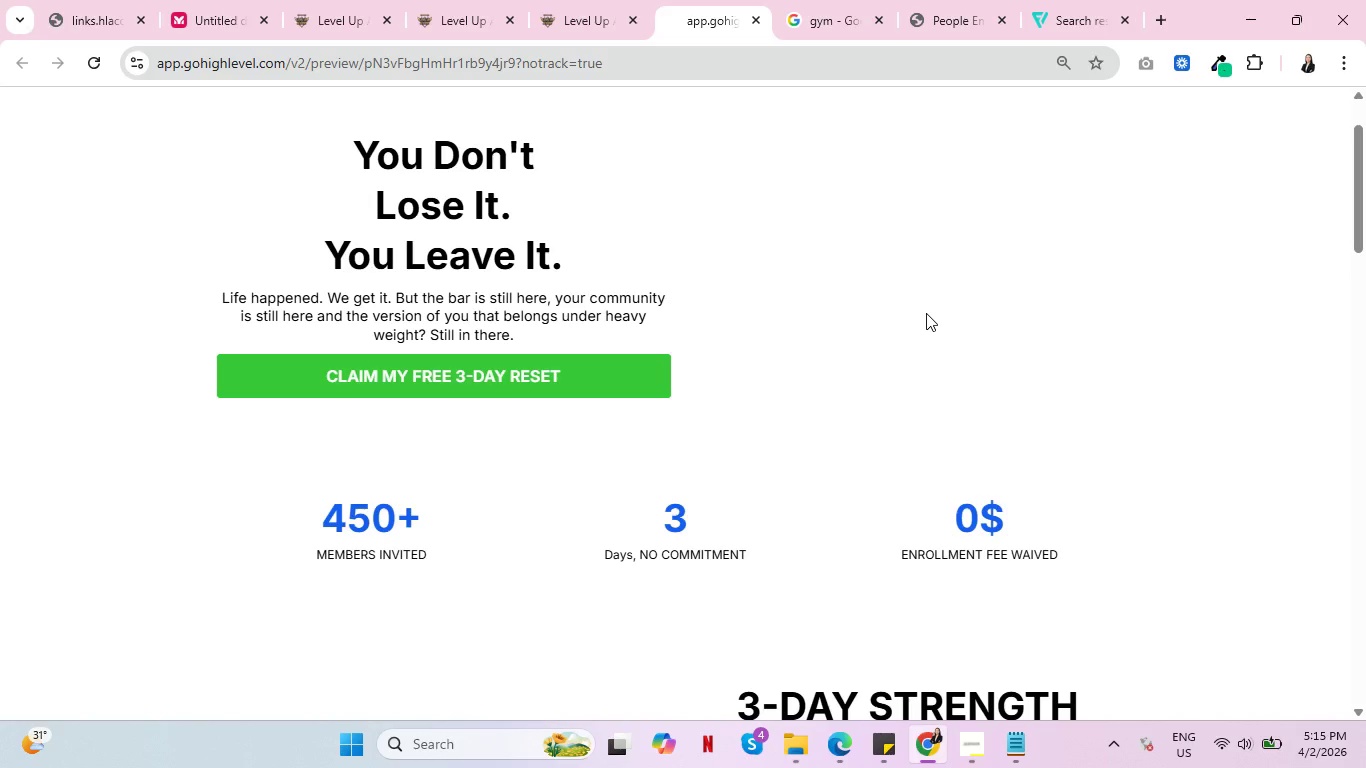 
scroll: coordinate [1037, 272], scroll_direction: down, amount: 1.0
 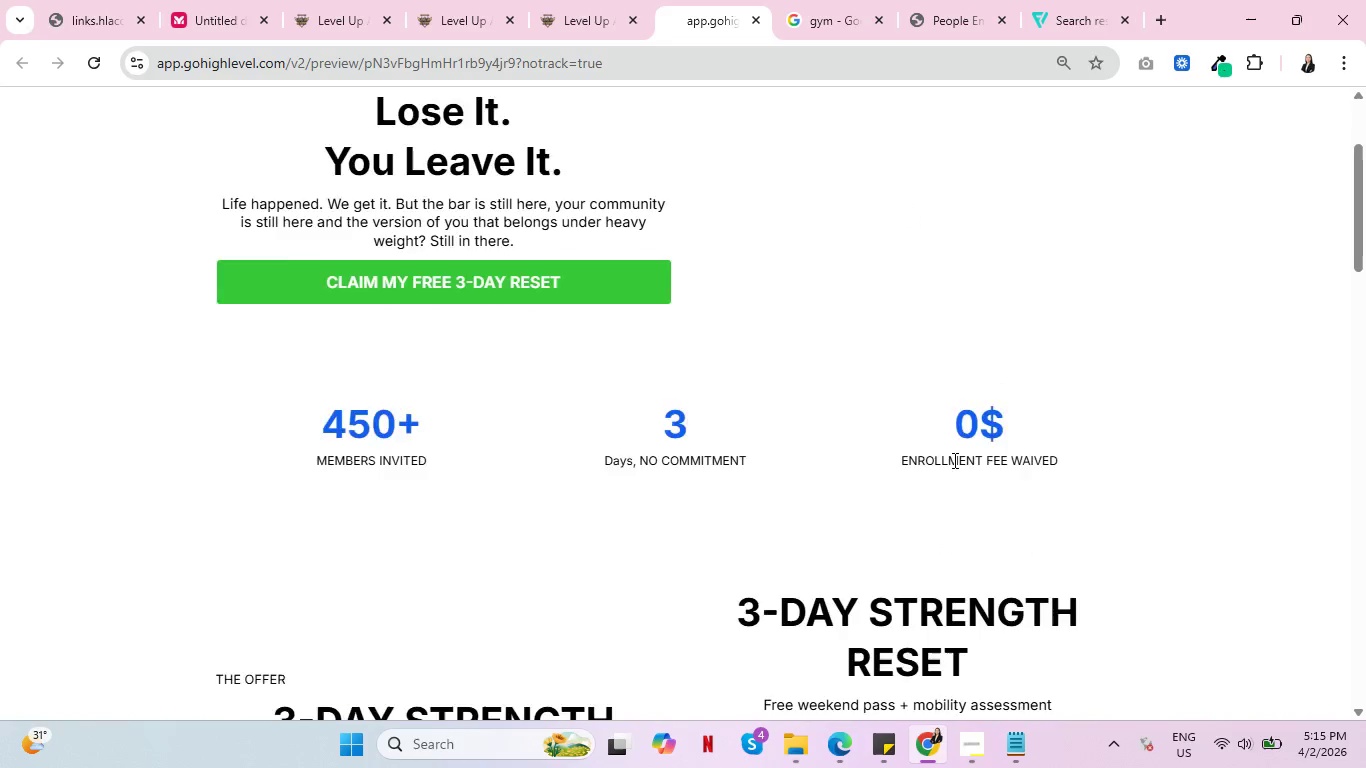 
scroll: coordinate [952, 461], scroll_direction: up, amount: 5.0
 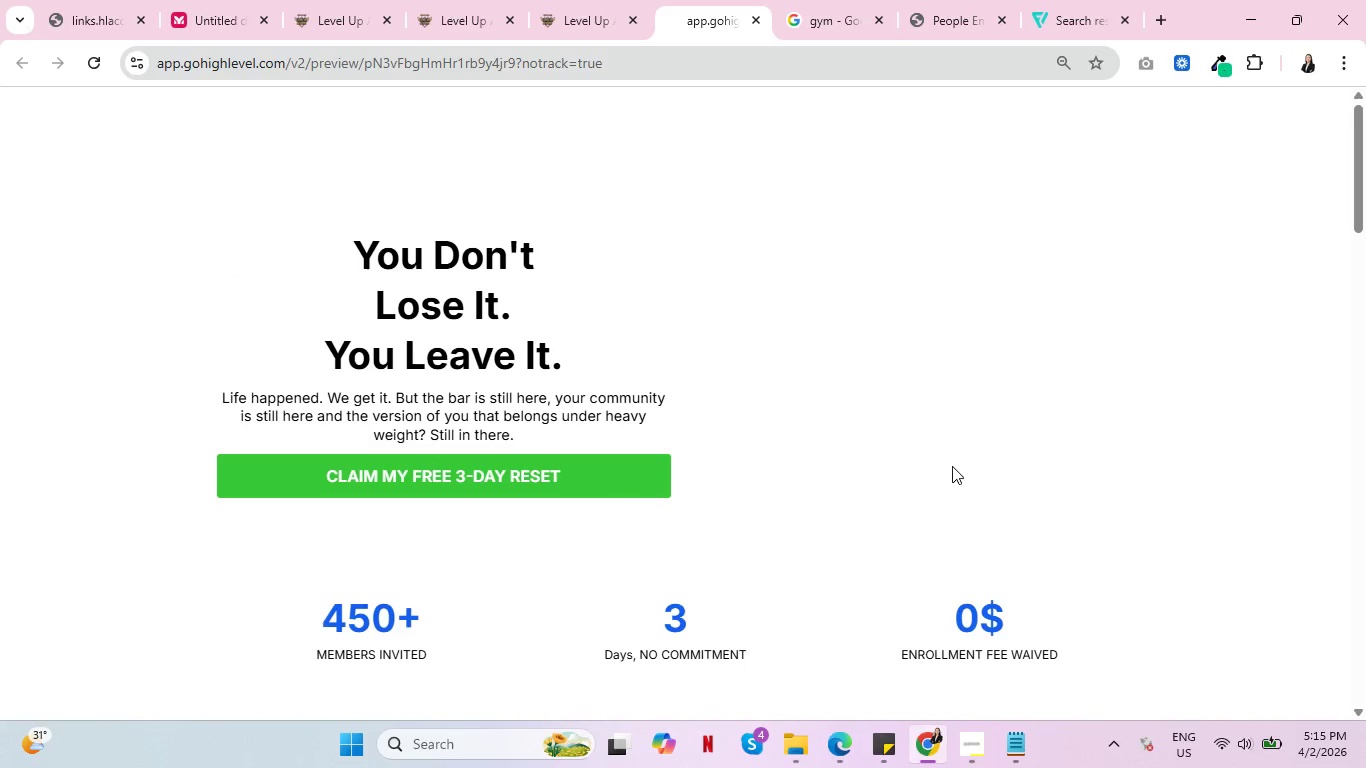 
scroll: coordinate [615, 525], scroll_direction: down, amount: 17.0
 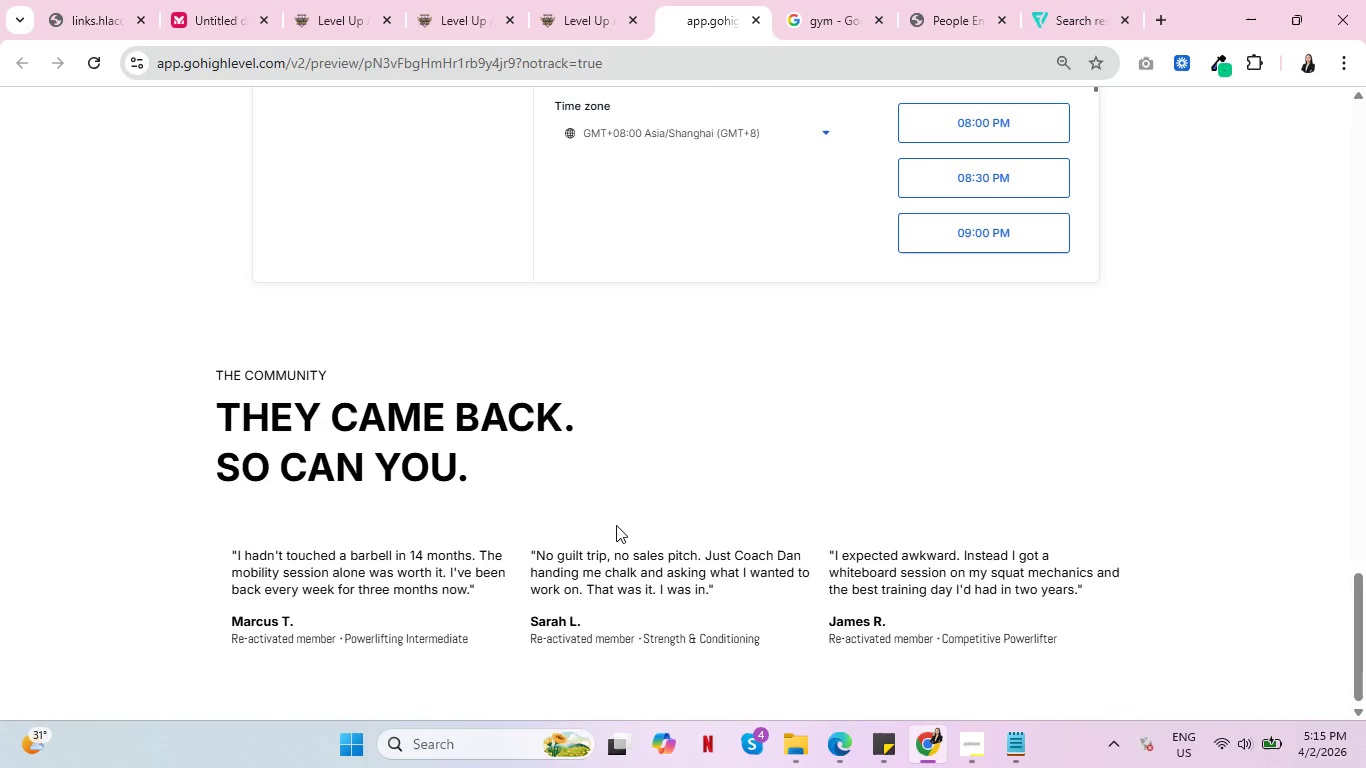 
scroll: coordinate [644, 504], scroll_direction: up, amount: 8.0
 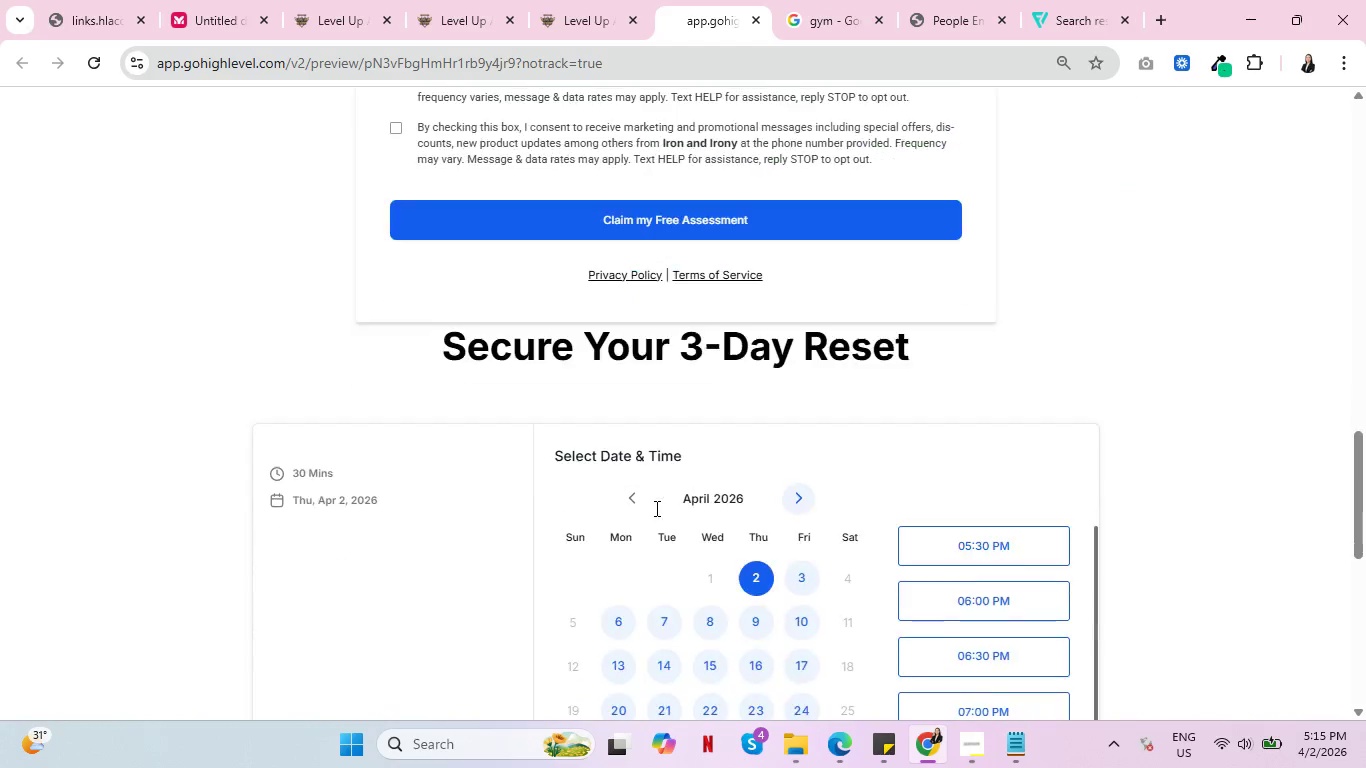 
scroll: coordinate [655, 508], scroll_direction: down, amount: 6.0
 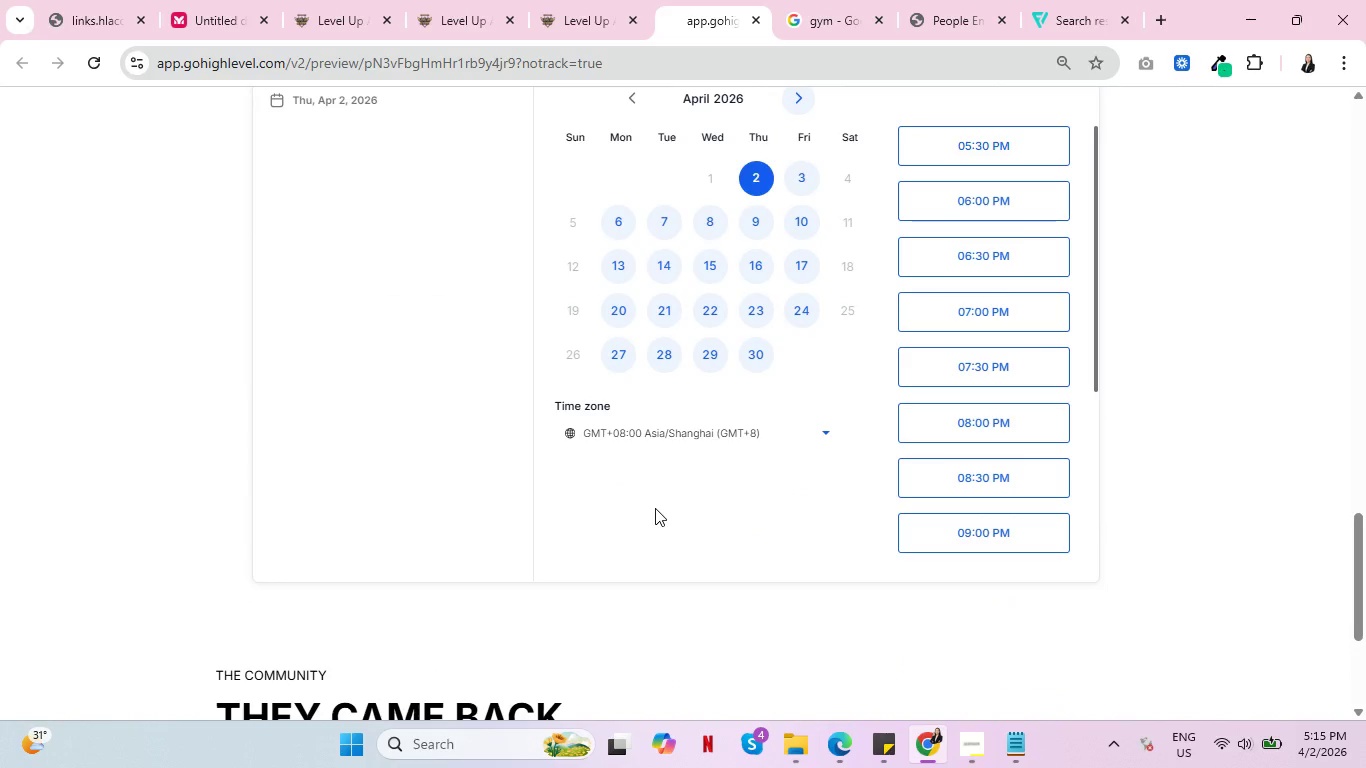 
scroll: coordinate [660, 512], scroll_direction: up, amount: 16.0
 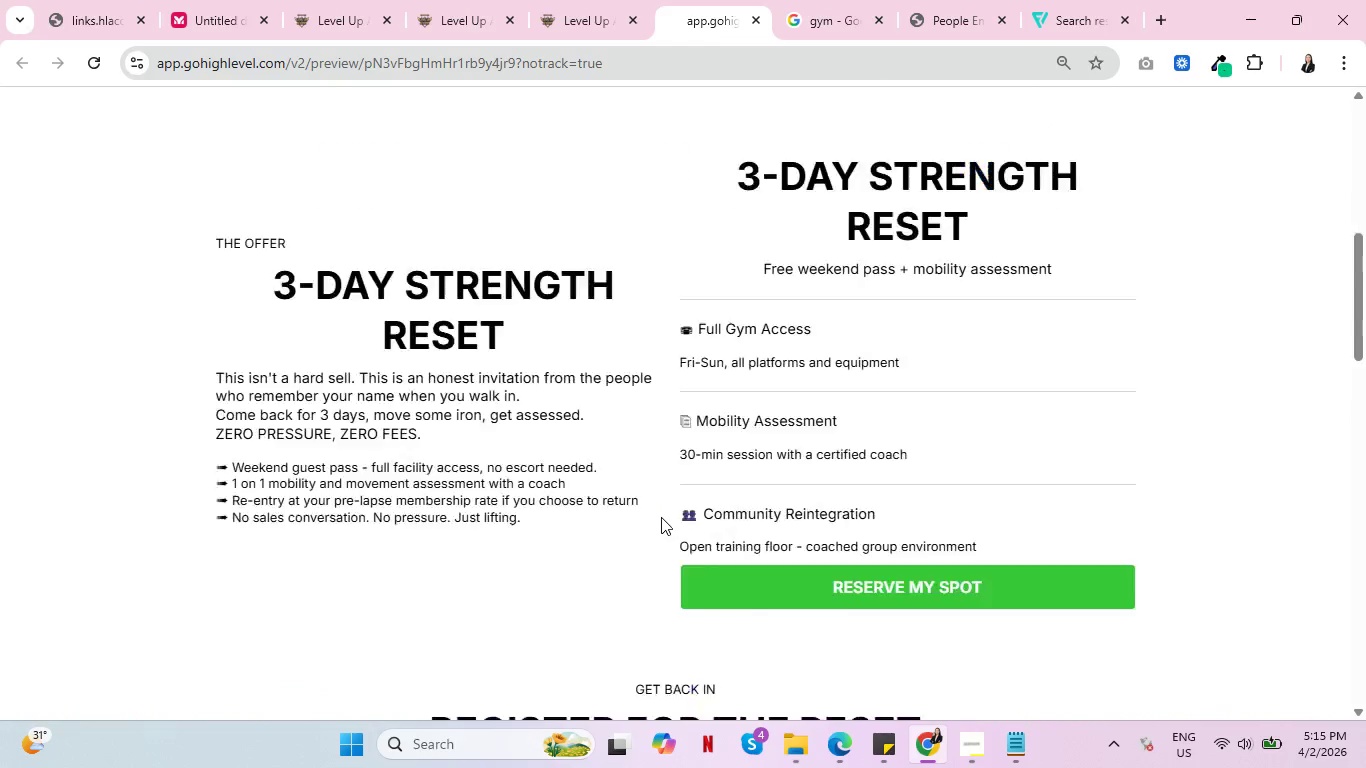 
scroll: coordinate [661, 517], scroll_direction: none, amount: 0.0
 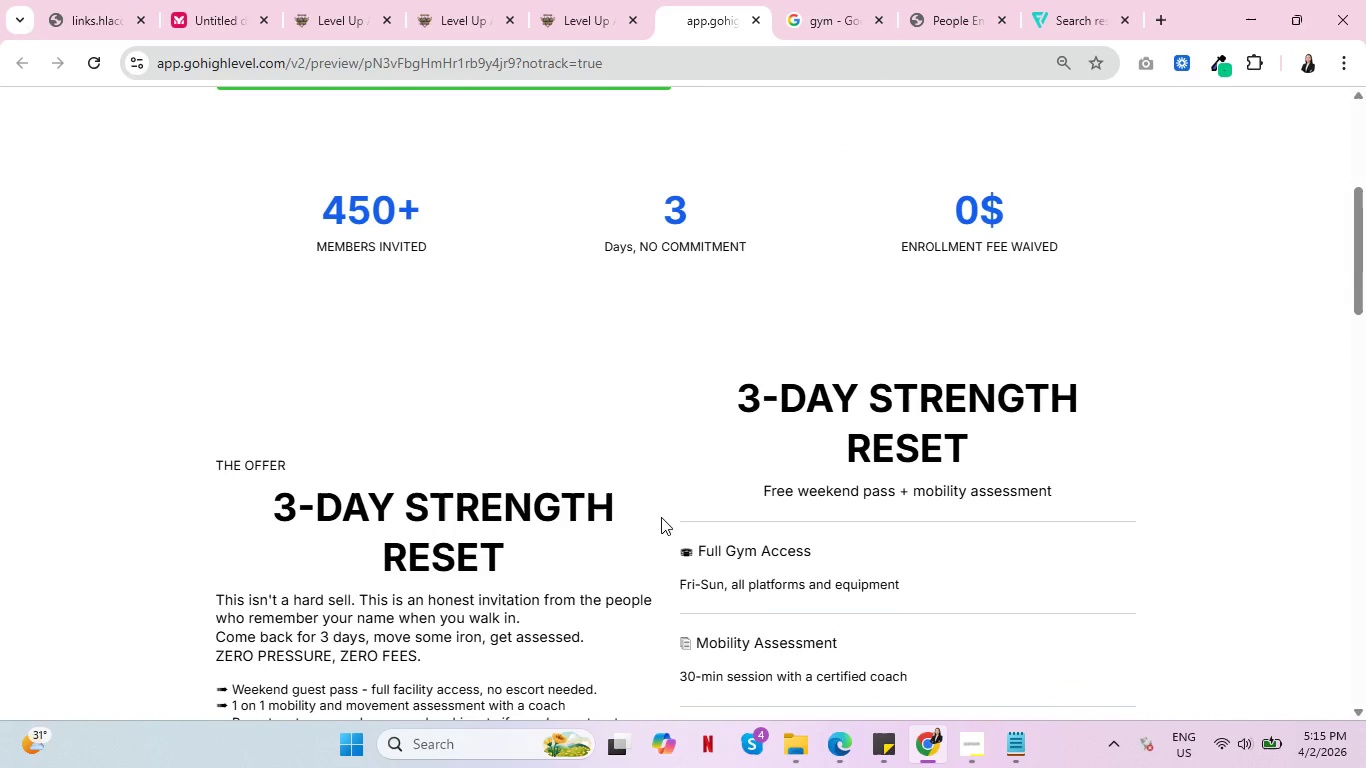 
scroll: coordinate [657, 534], scroll_direction: down, amount: 4.0
 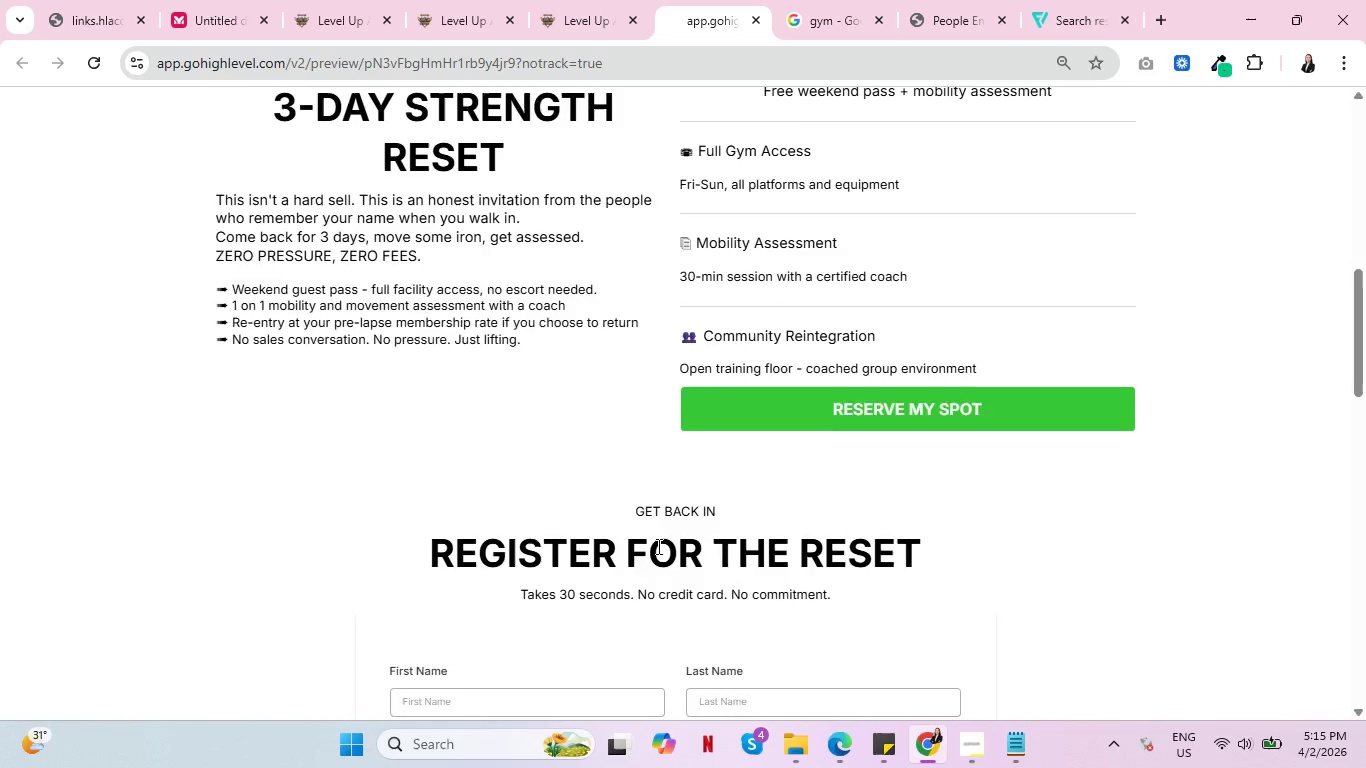 
scroll: coordinate [657, 546], scroll_direction: up, amount: 3.0
 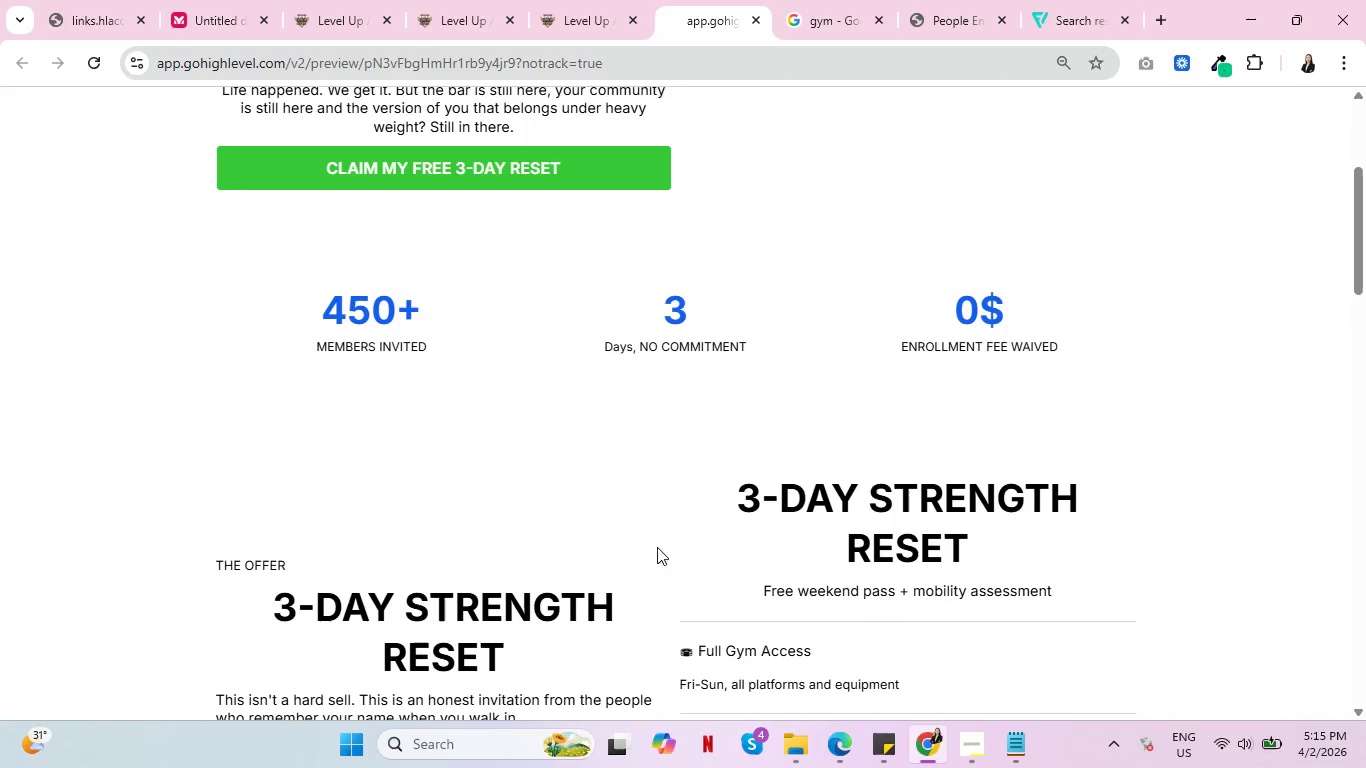 
left_click_drag(start_coordinate=[601, 0], to_coordinate=[592, 0])
 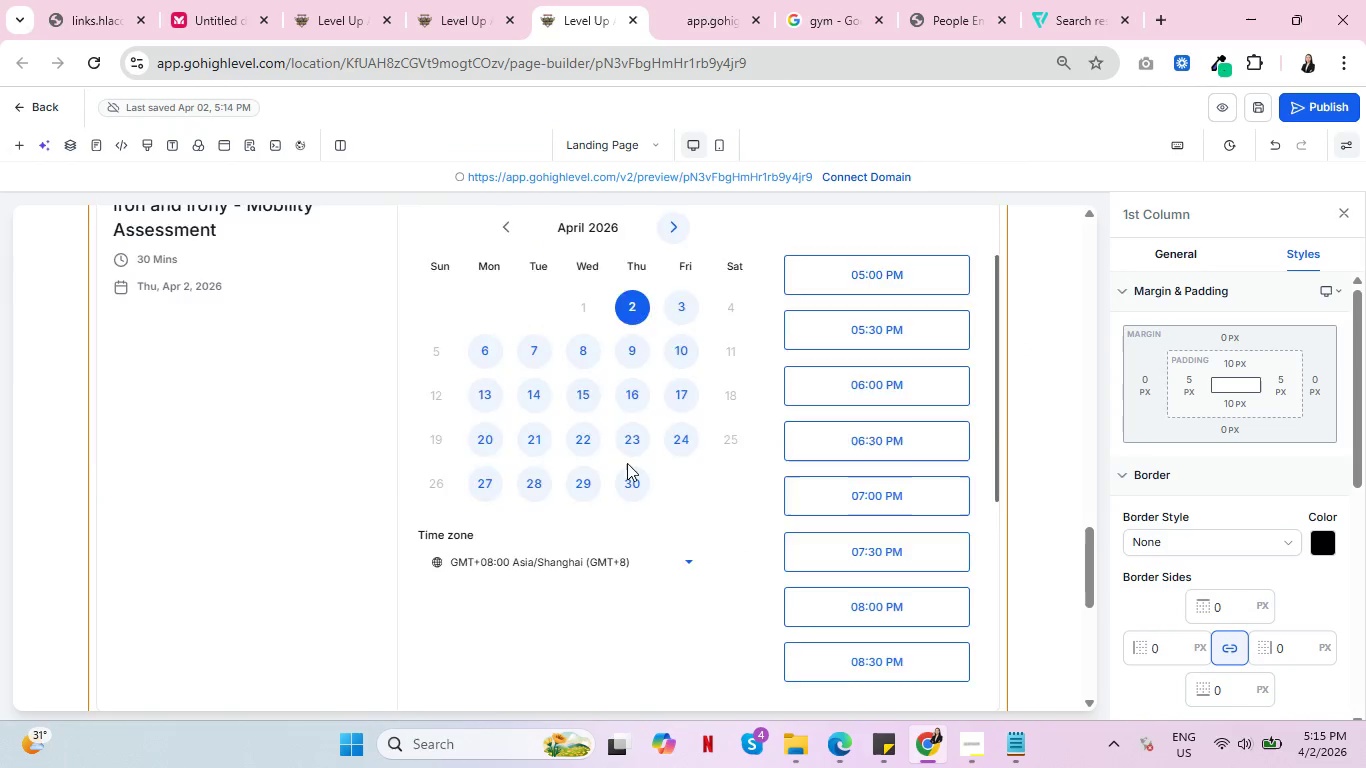 
scroll: coordinate [520, 530], scroll_direction: up, amount: 18.0
 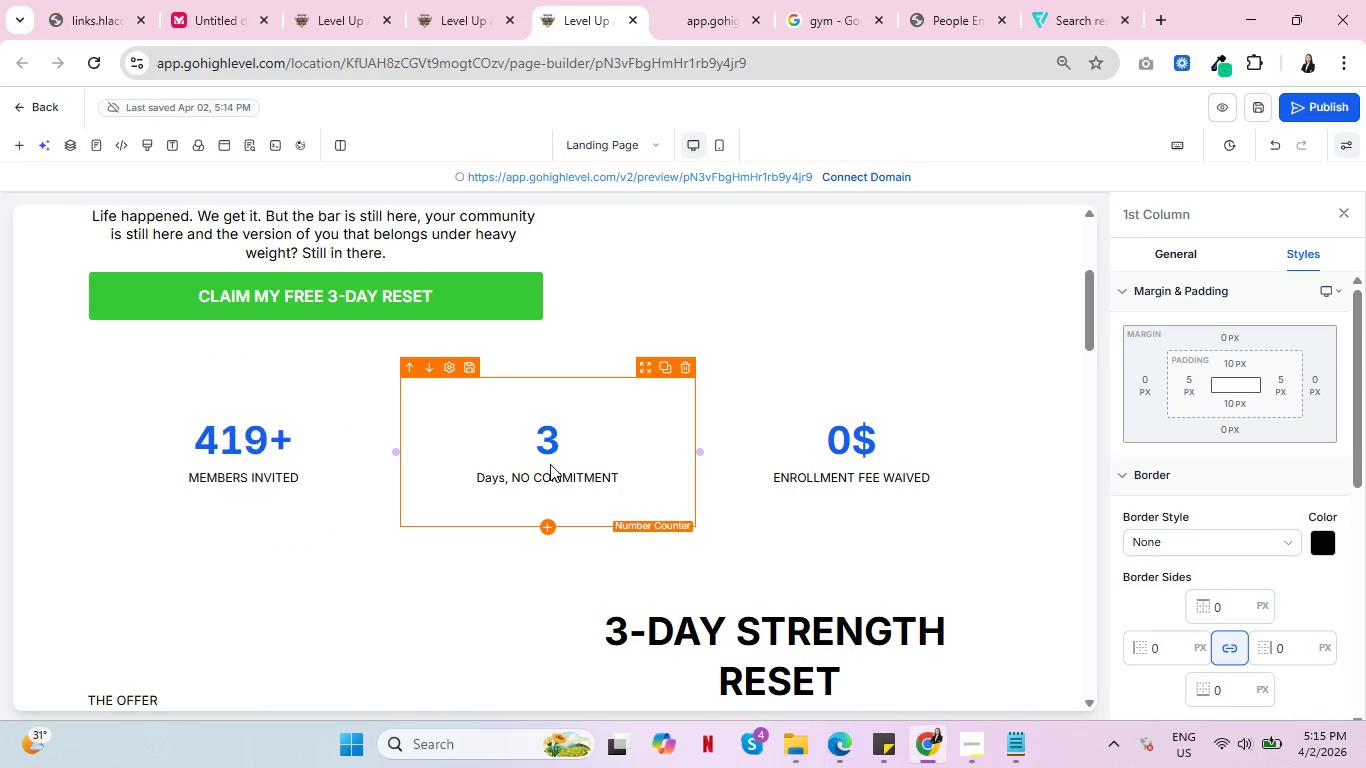 
left_click([550, 464])
 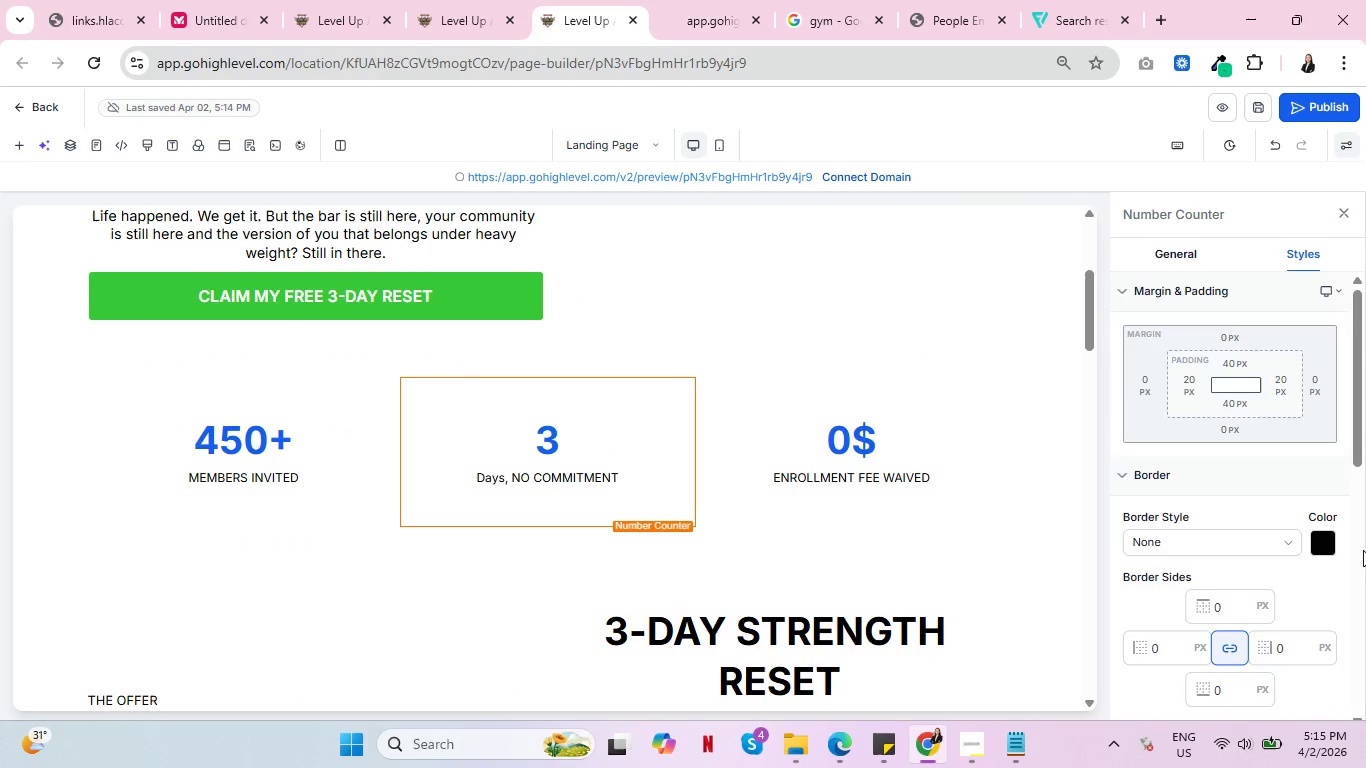 
scroll: coordinate [1323, 552], scroll_direction: down, amount: 9.0
 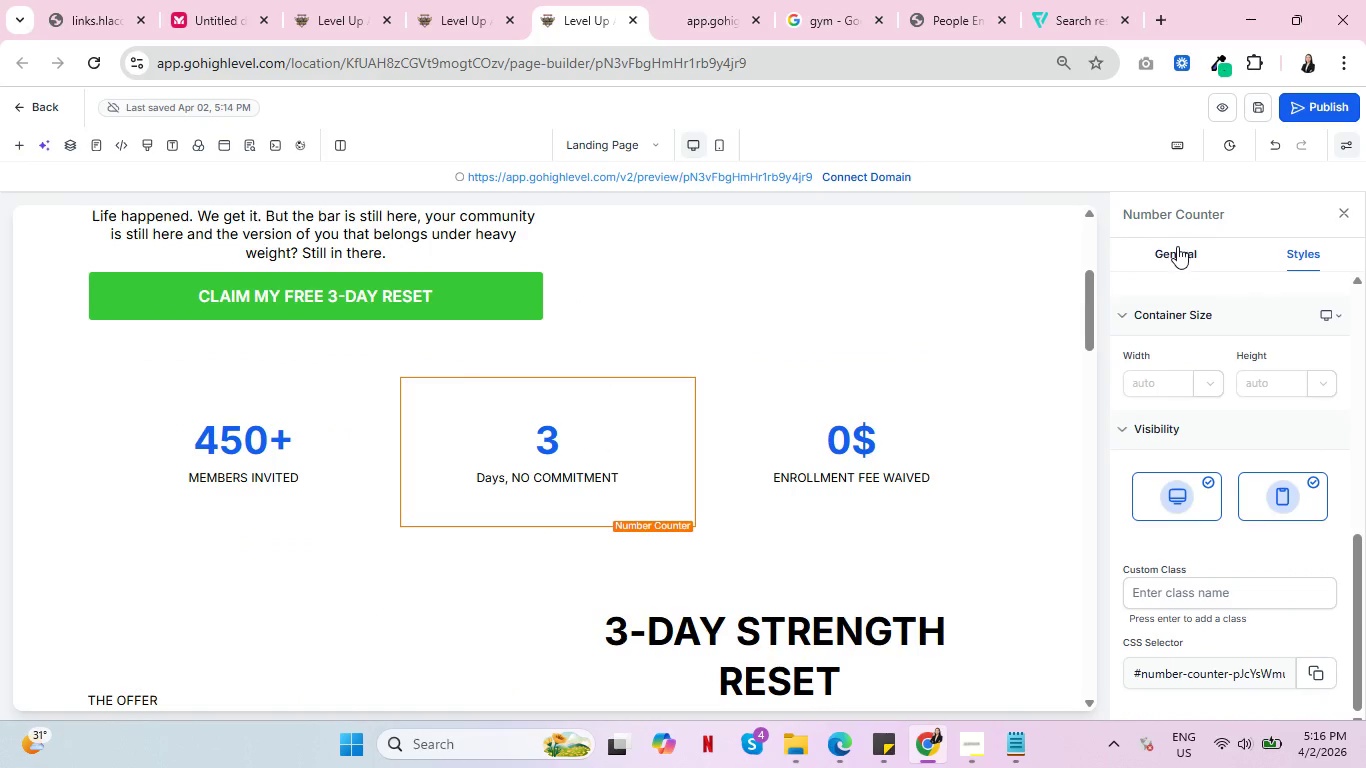 
left_click([1177, 246])
 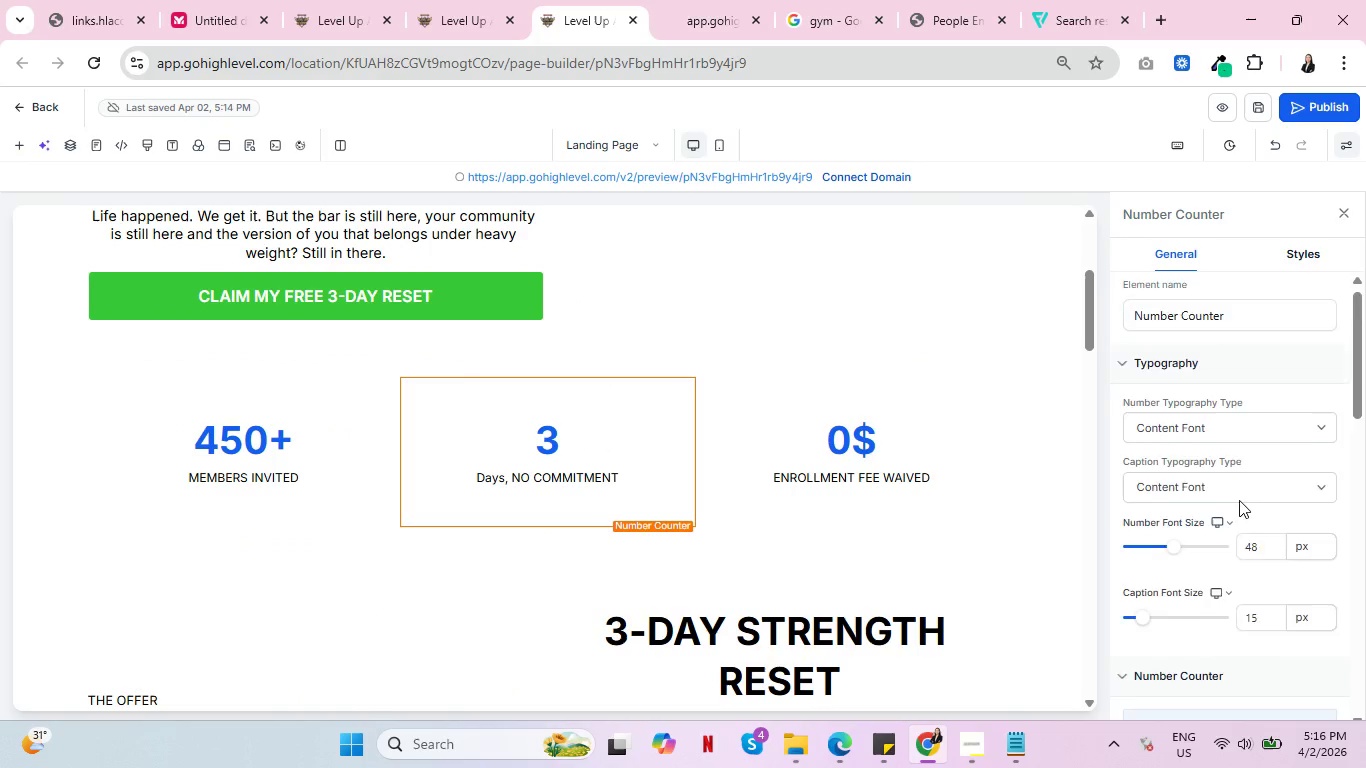 
scroll: coordinate [1243, 508], scroll_direction: down, amount: 3.0
 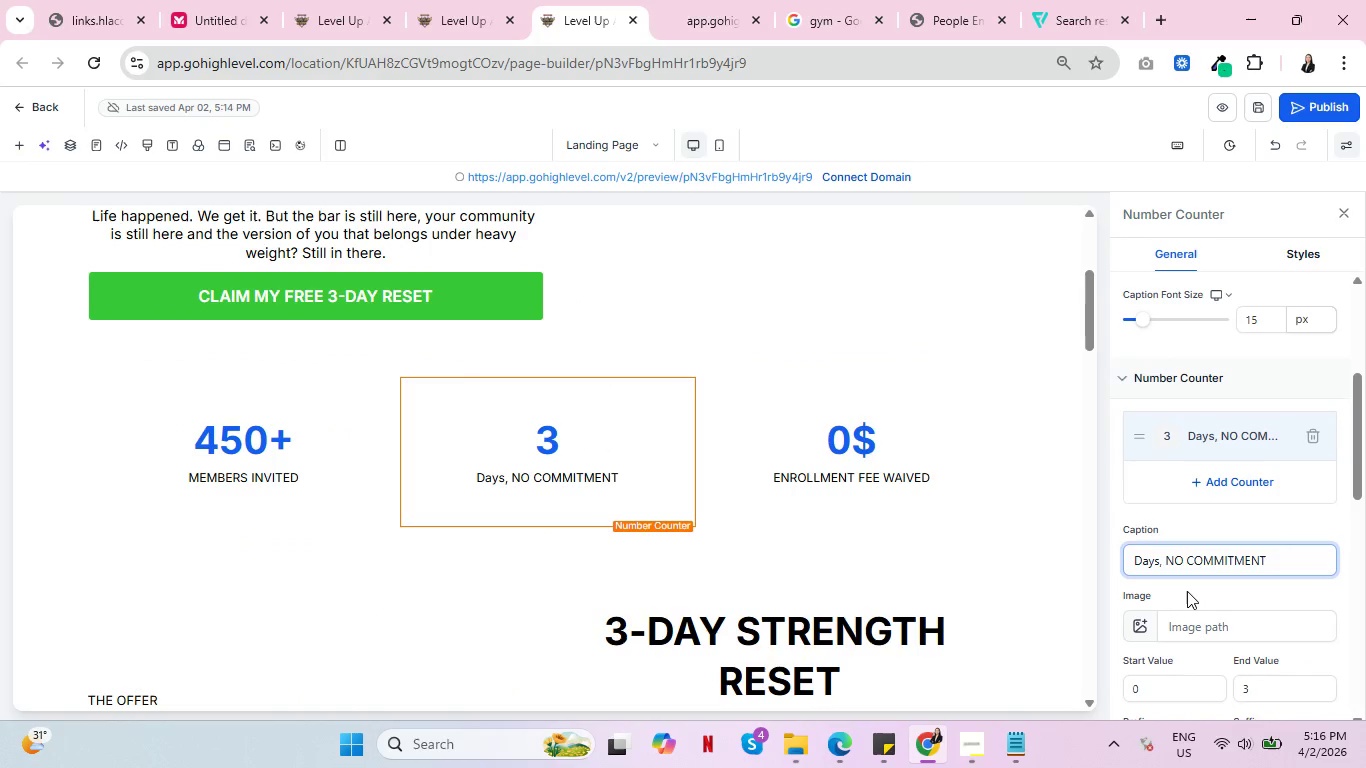 
key(Backspace)
 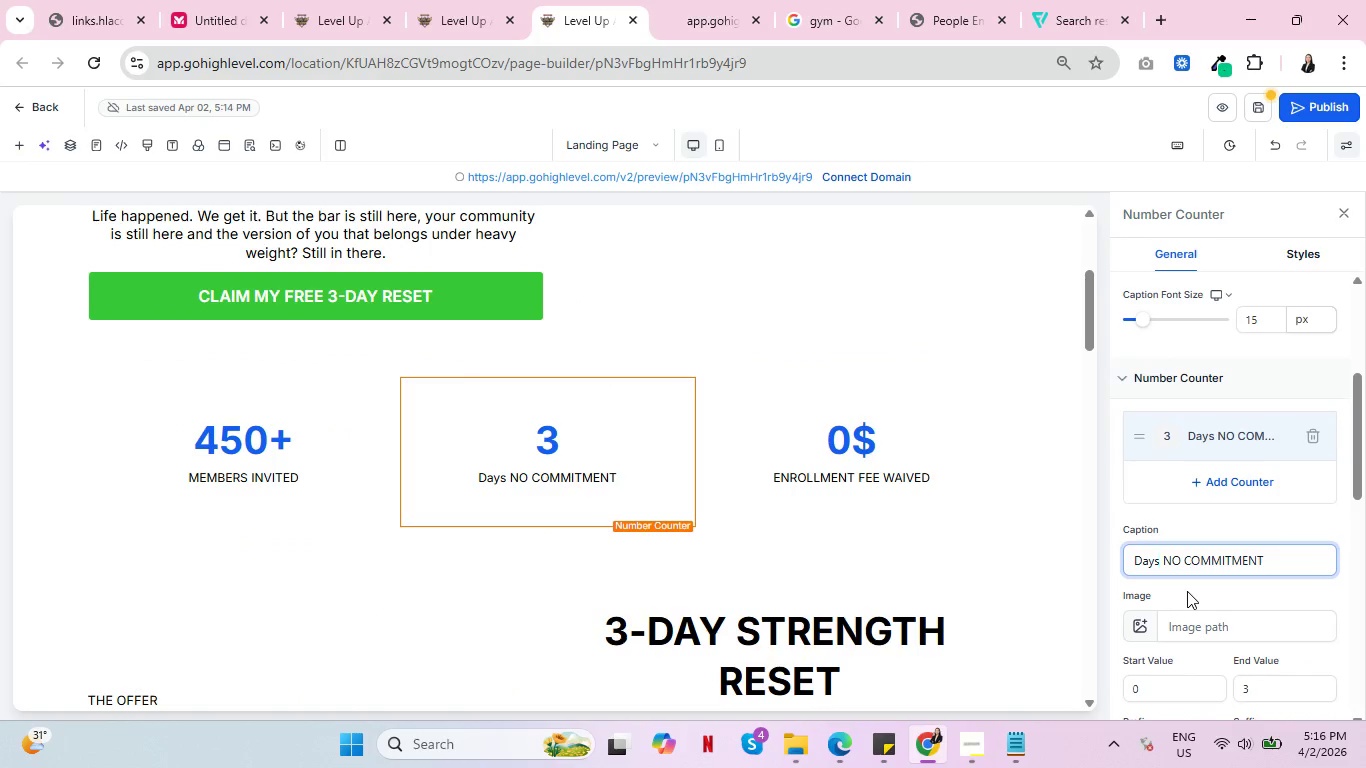 
key(Space)
 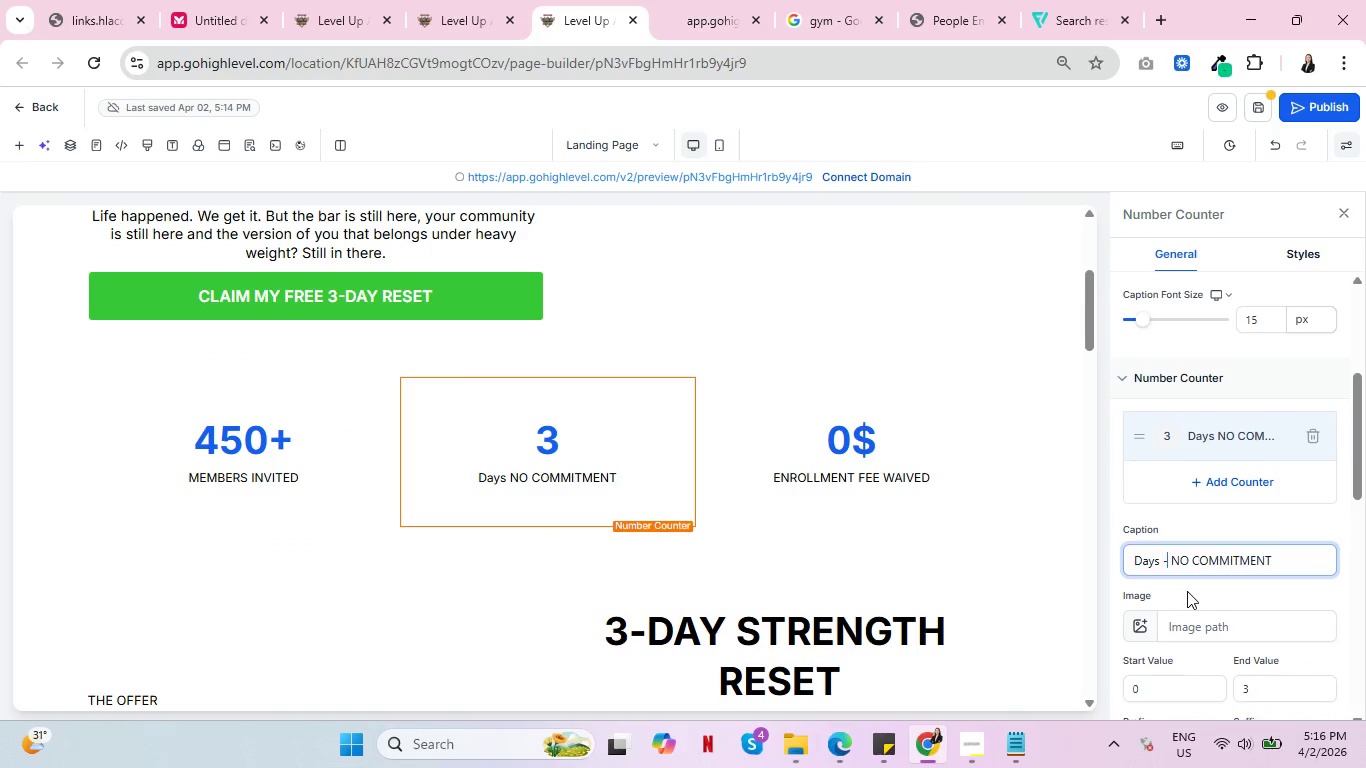 
key(Minus)
 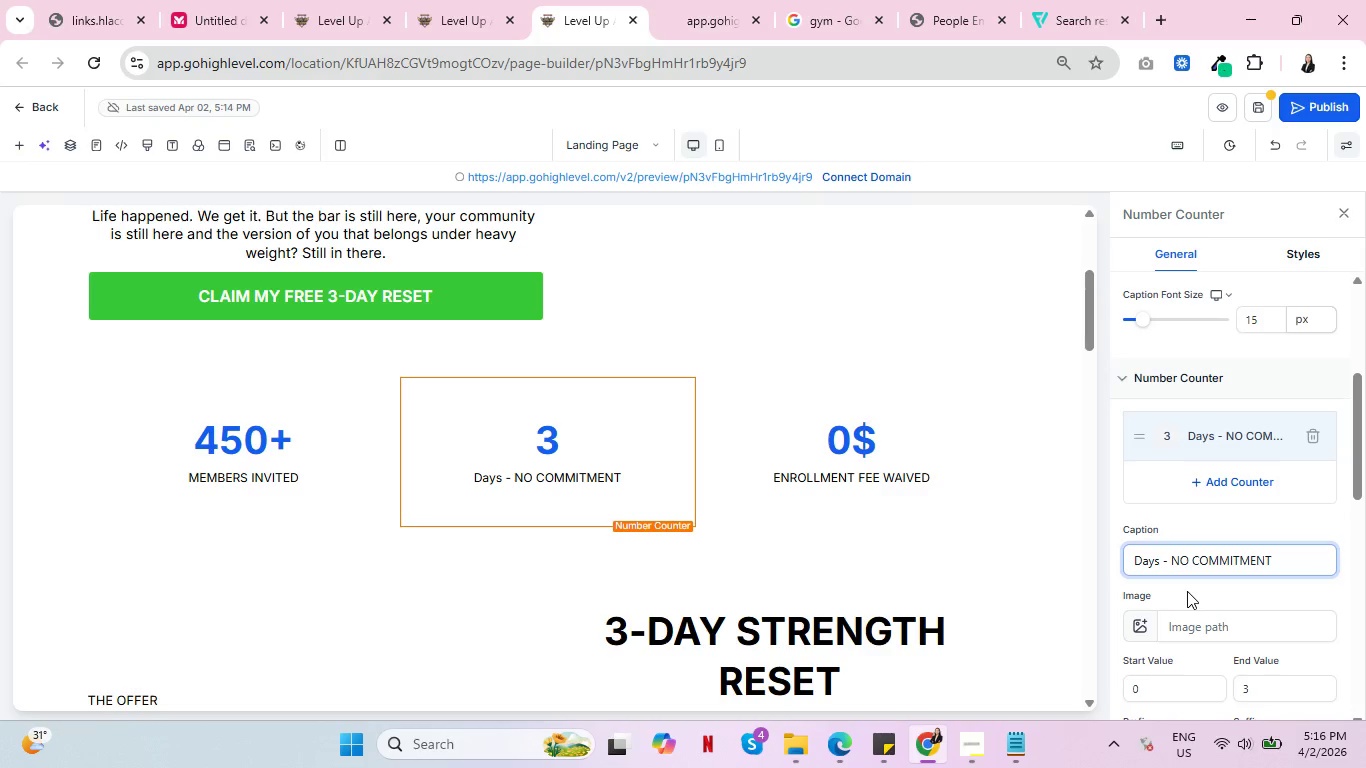 
left_click([886, 483])
 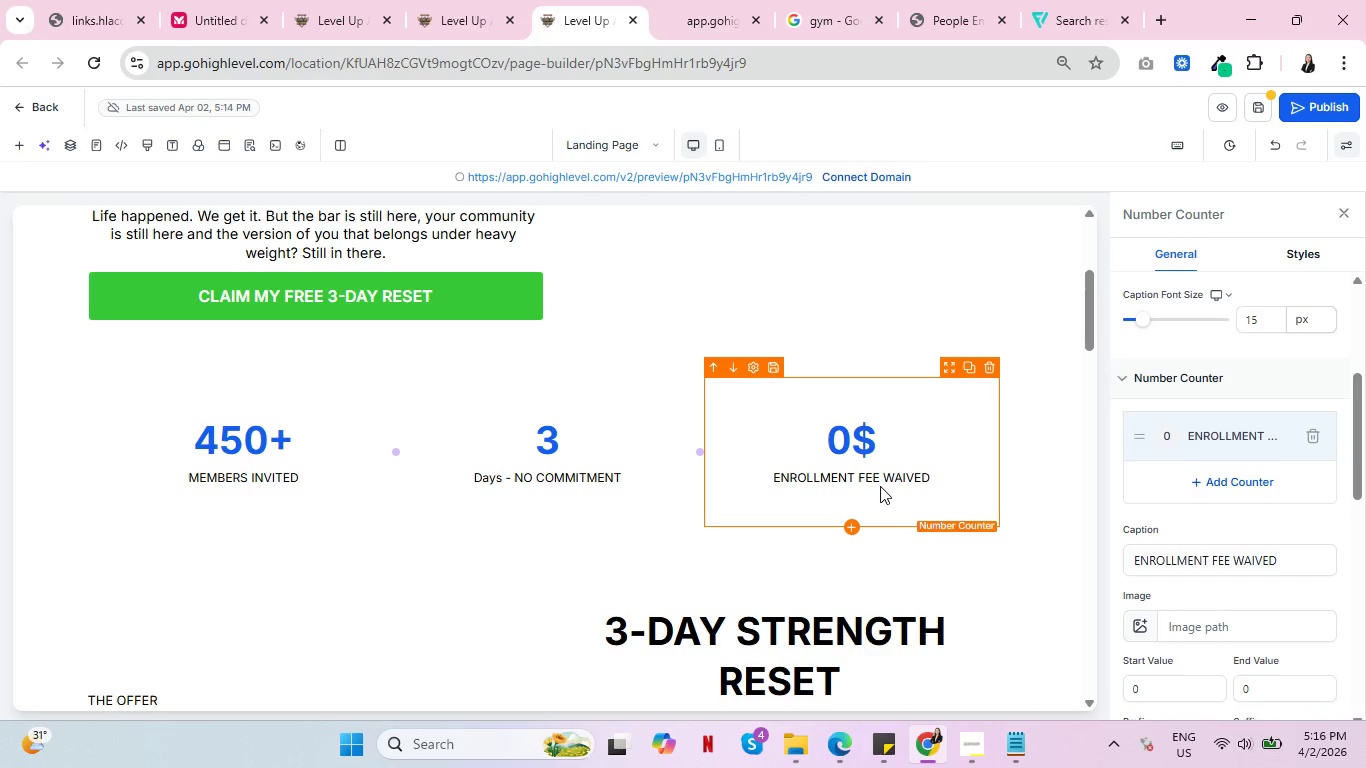 
wait(19.01)
 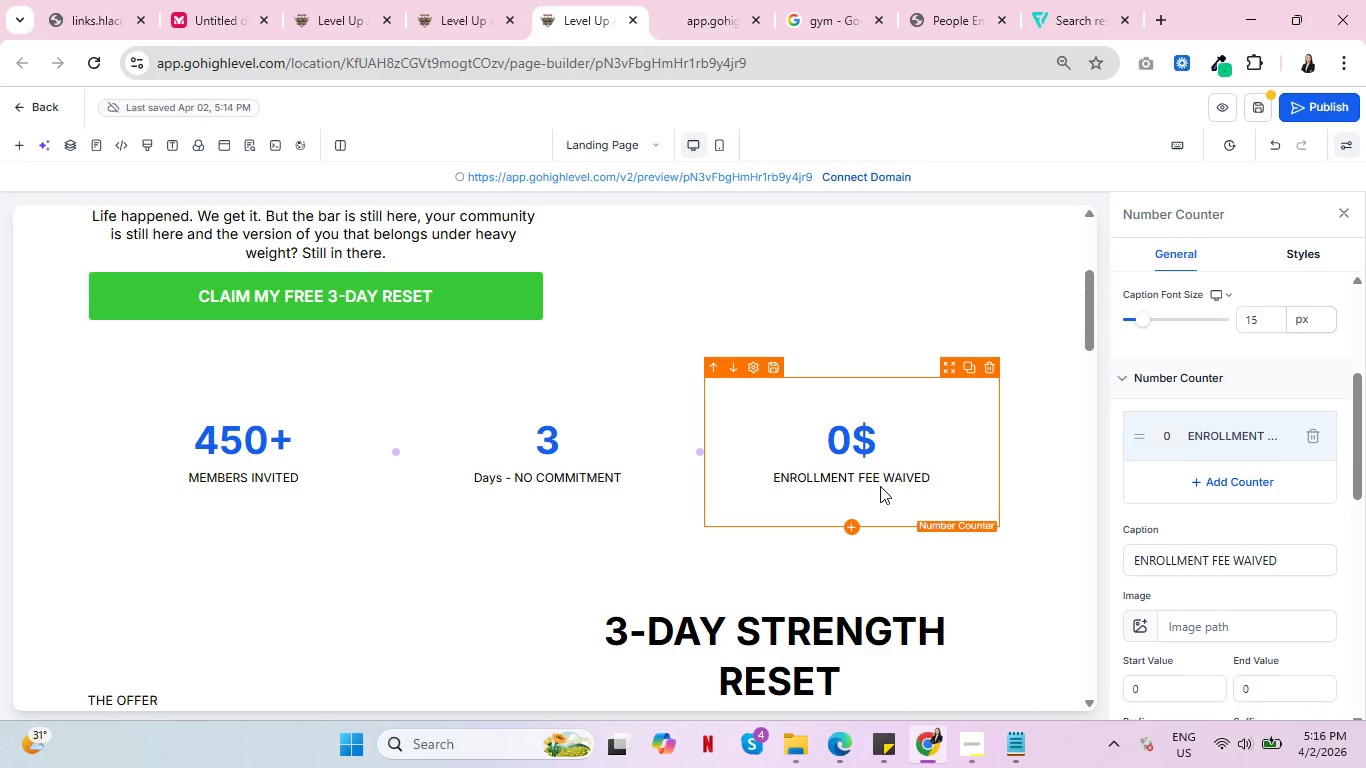 
scroll: coordinate [802, 318], scroll_direction: down, amount: 2.0
 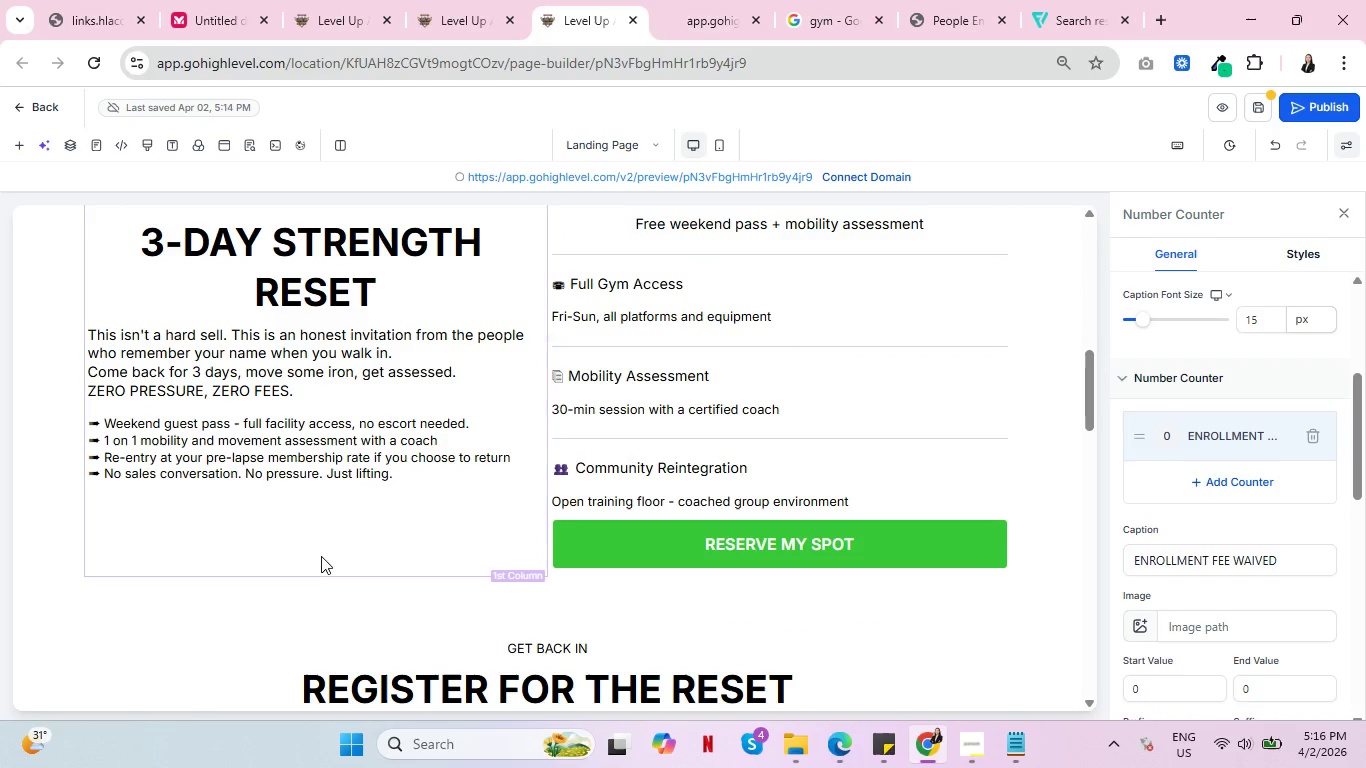 
wait(6.35)
 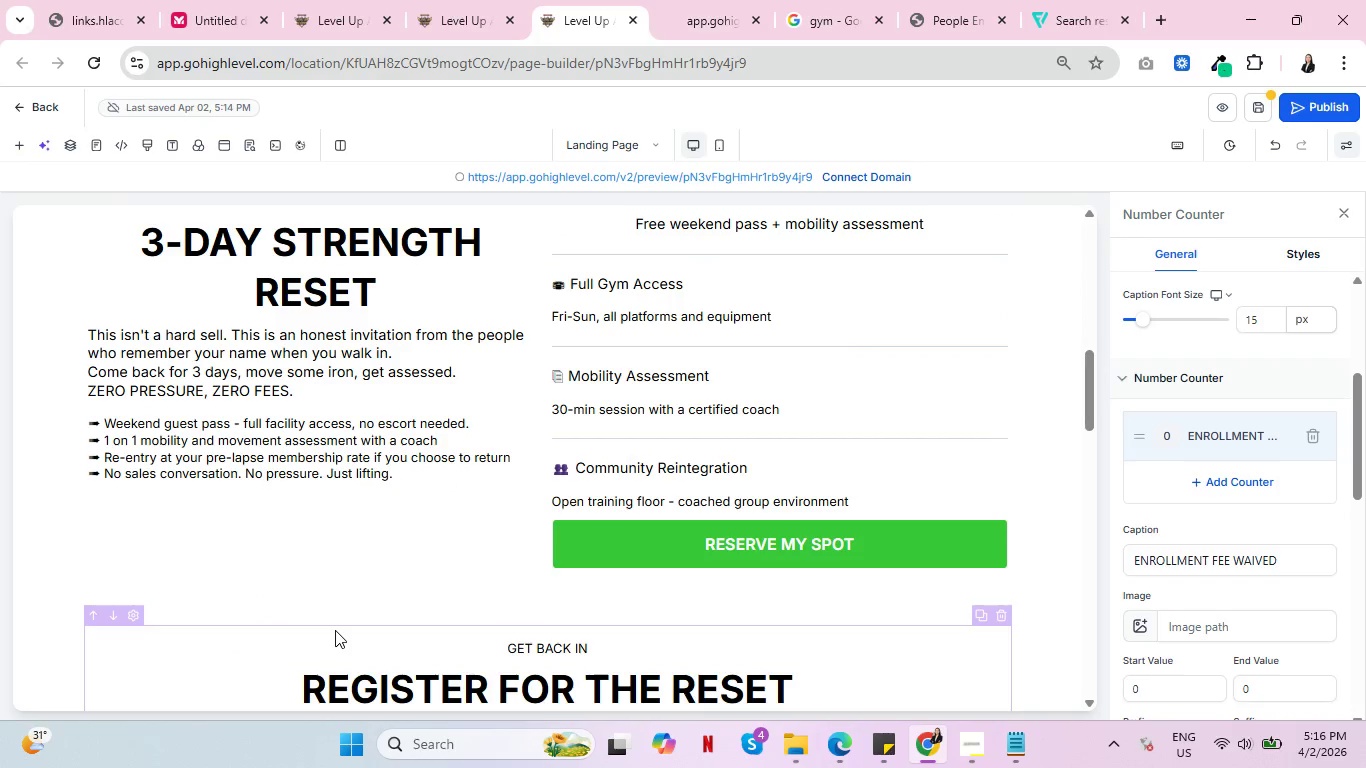 
key(Control+ControlLeft)
 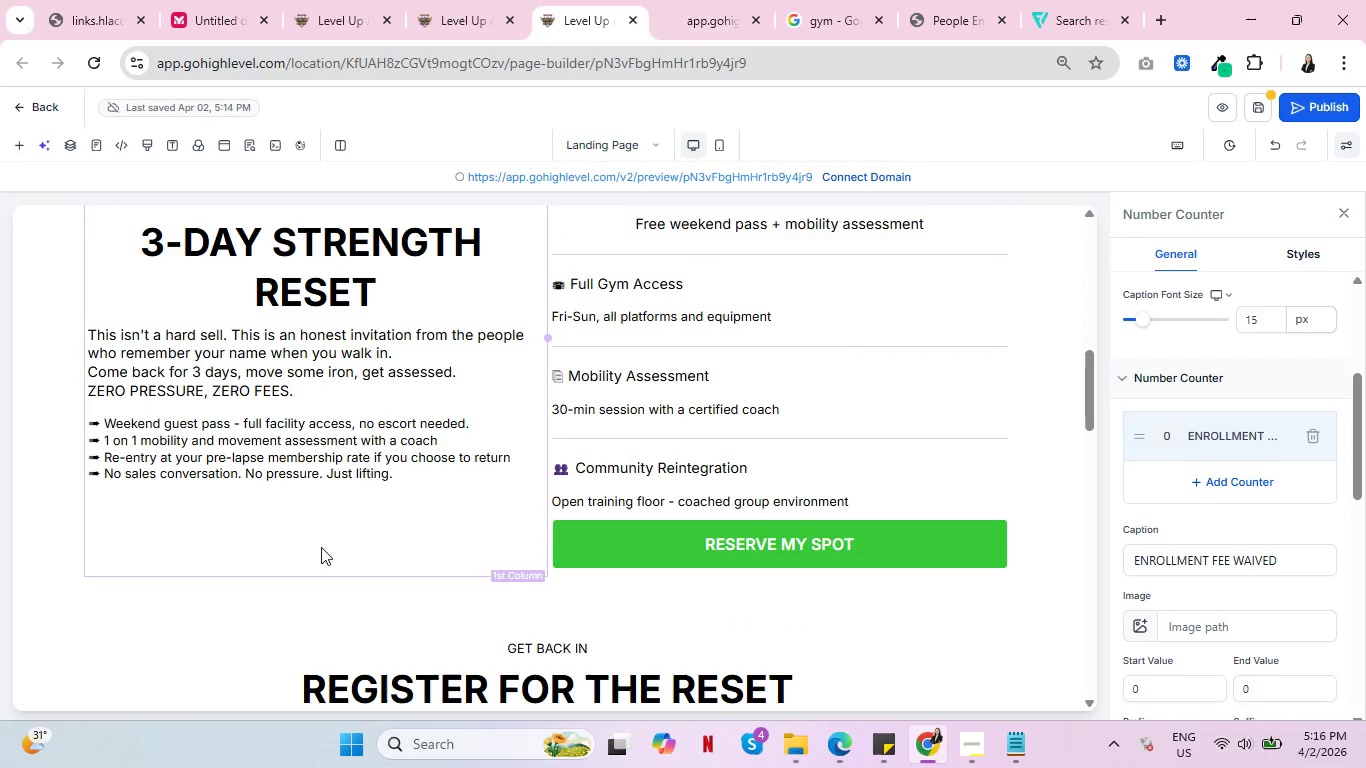 
key(Control+ControlLeft)
 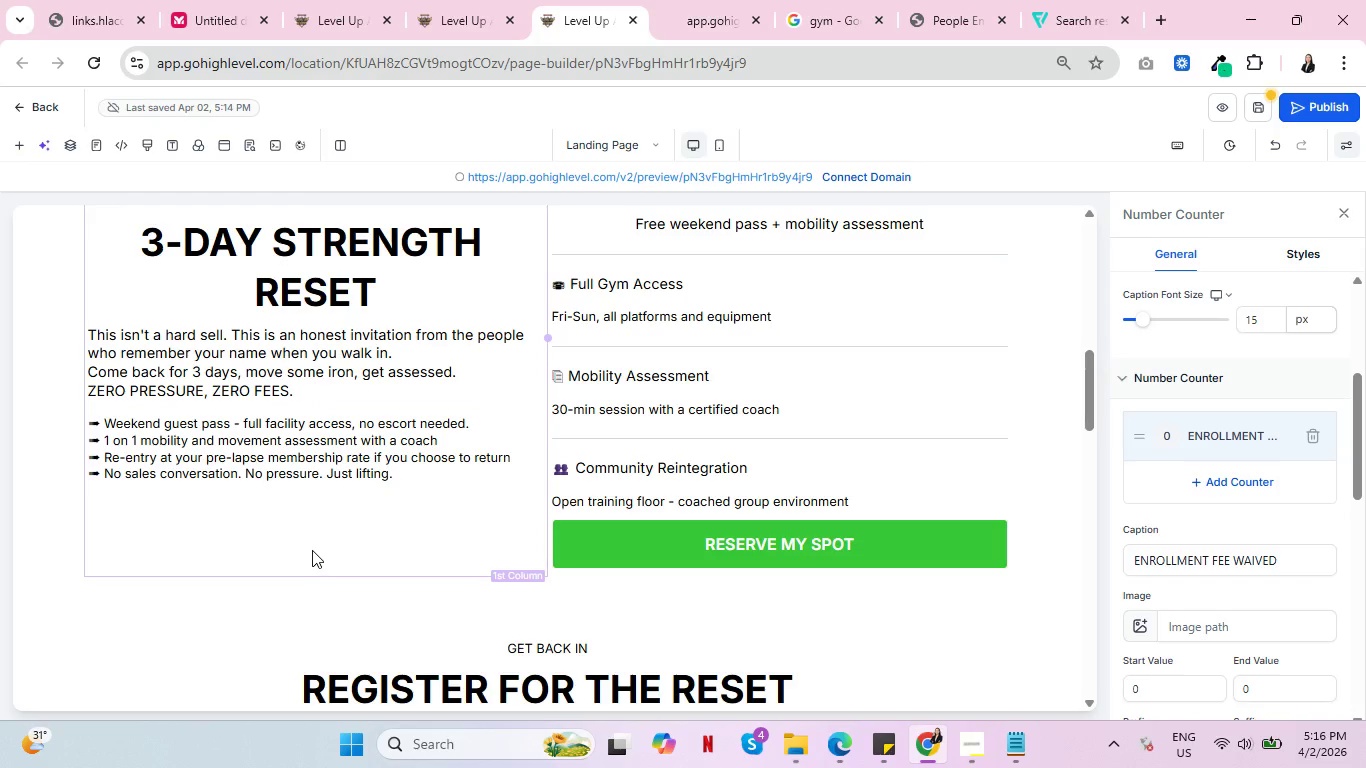 
wait(10.39)
 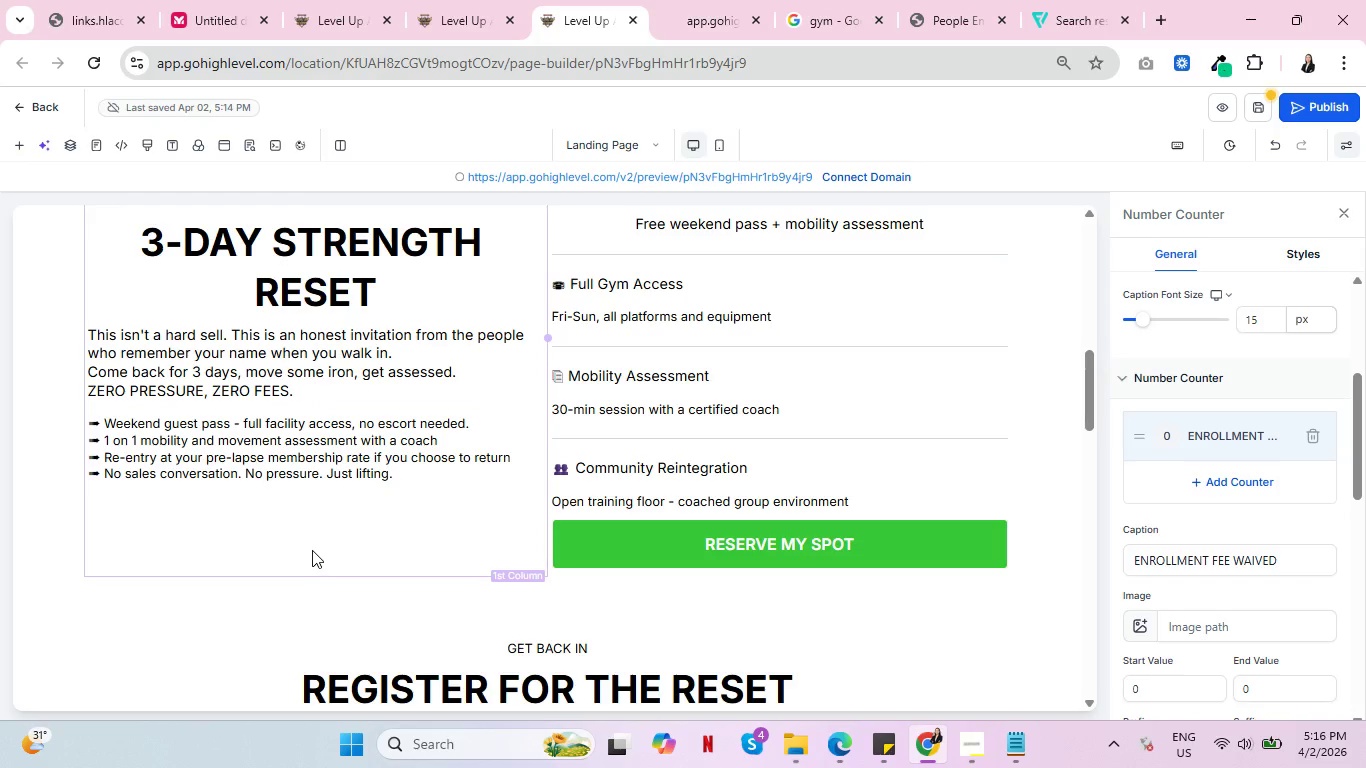 
scroll: coordinate [302, 549], scroll_direction: up, amount: 1.0
 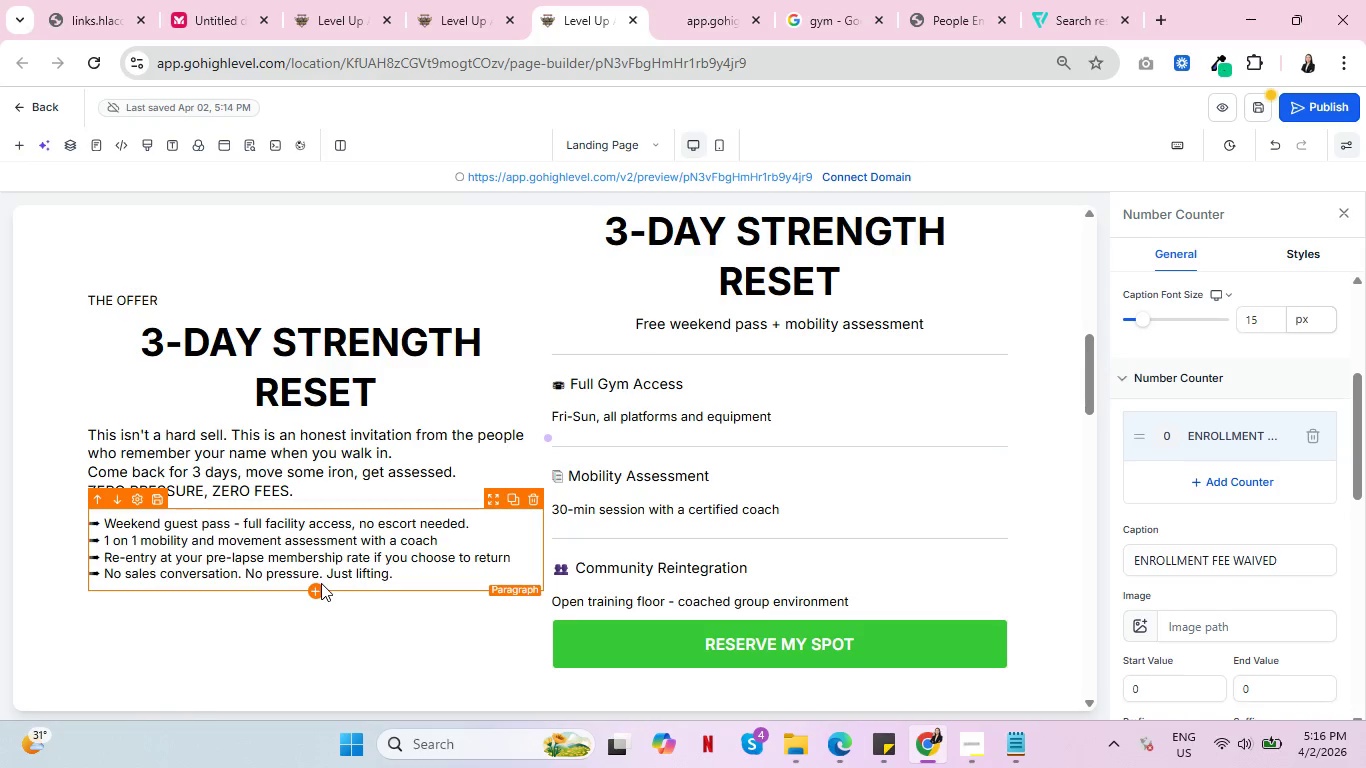 
wait(8.29)
 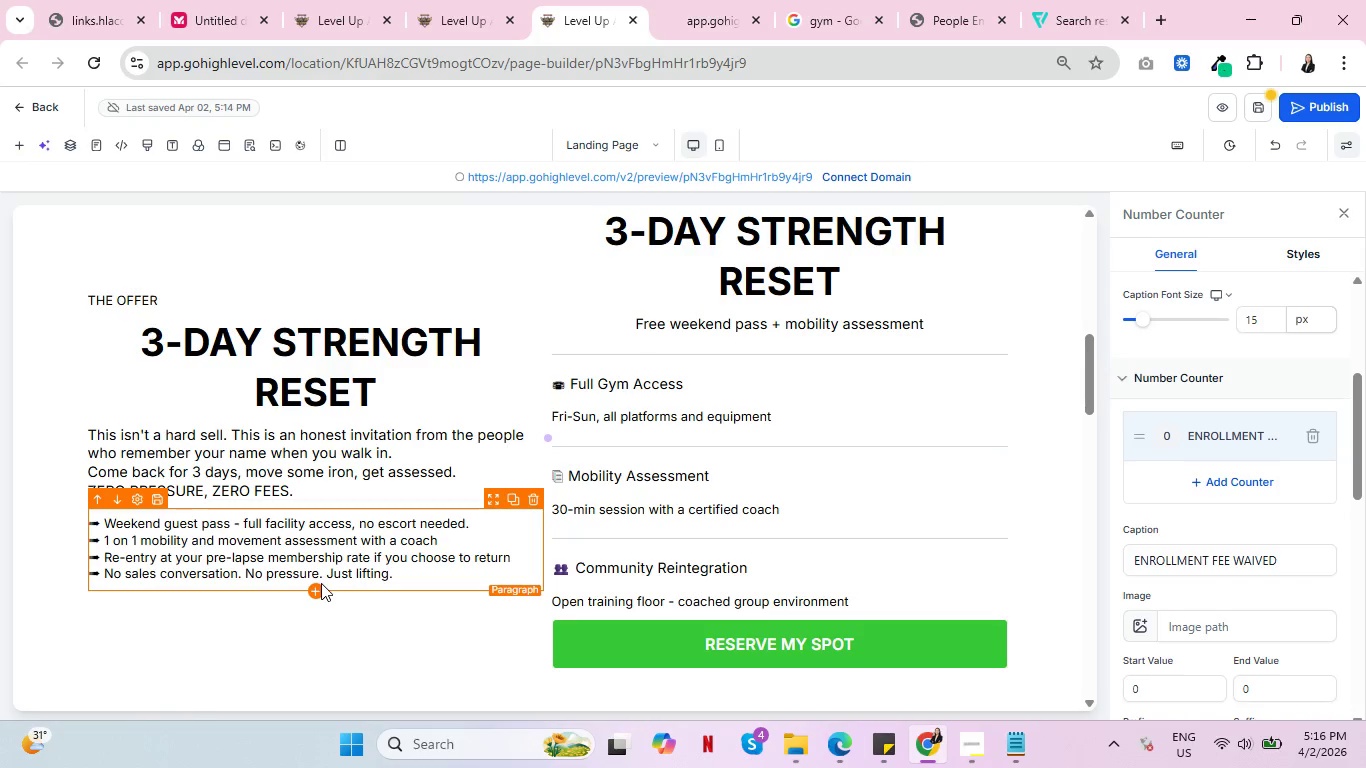 
key(Control+ControlLeft)
 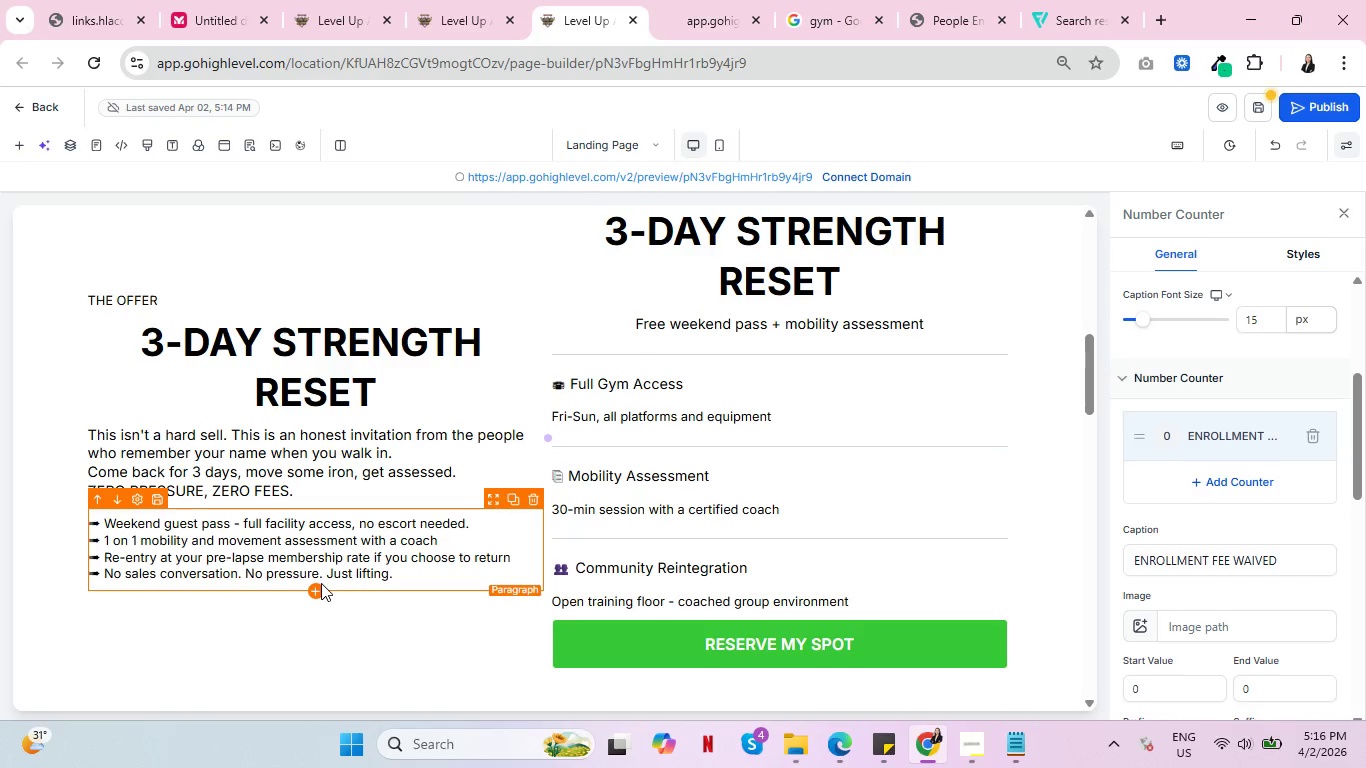 
key(Control+ControlLeft)
 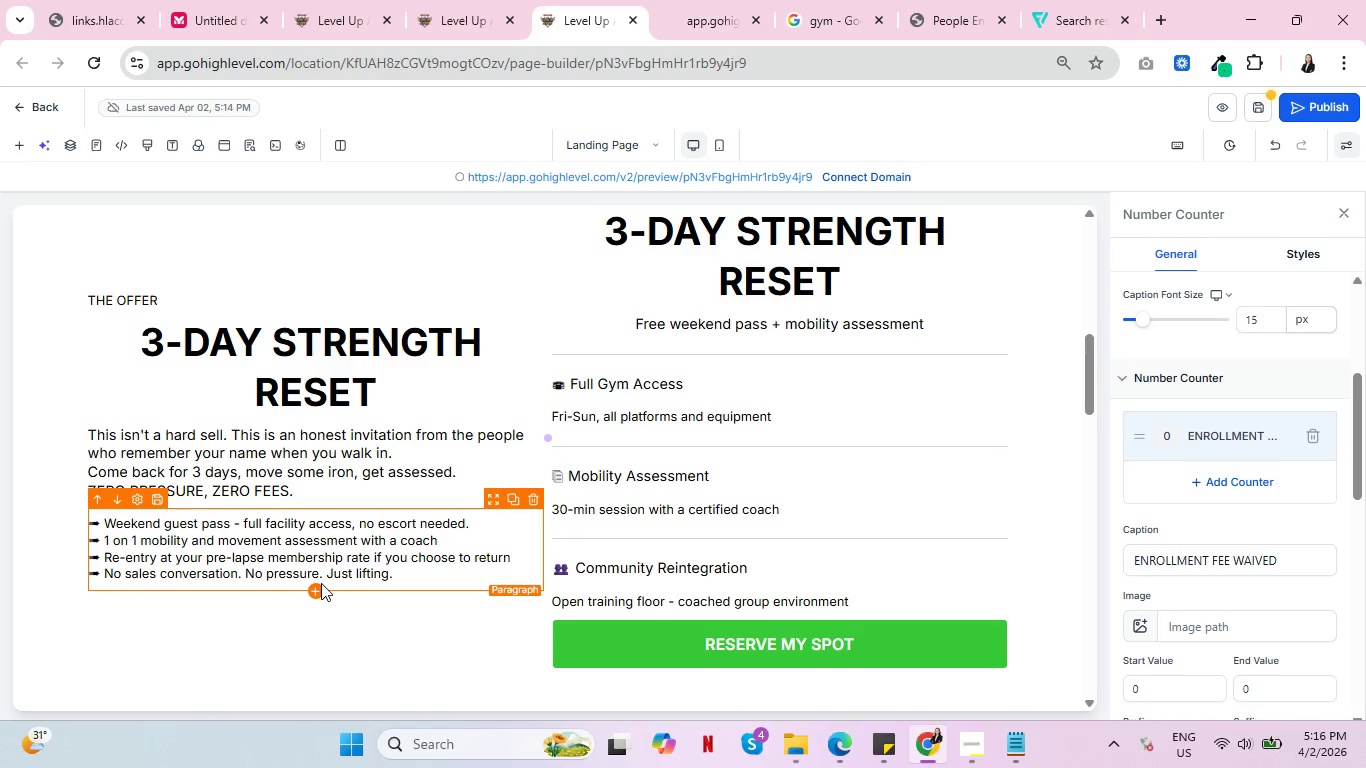 
key(Control+ControlLeft)
 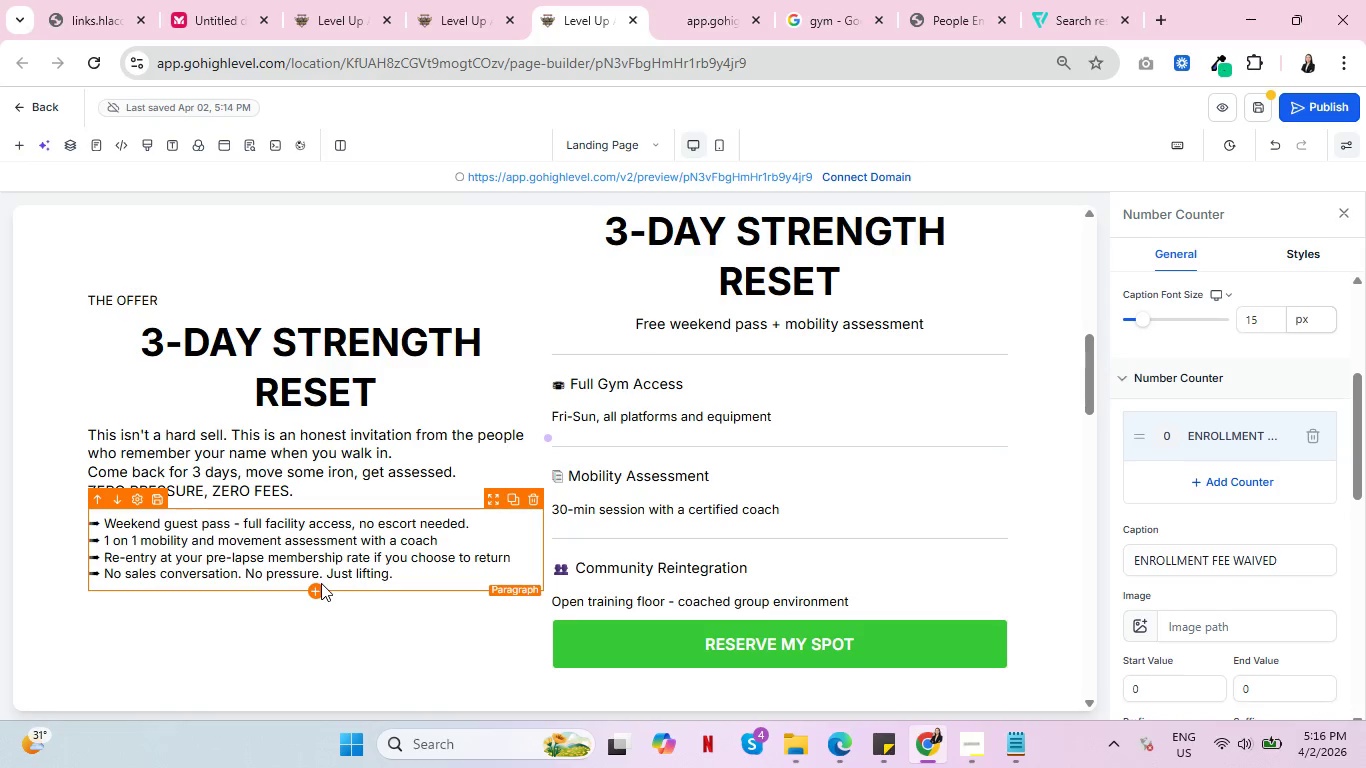 
key(Control+ControlLeft)
 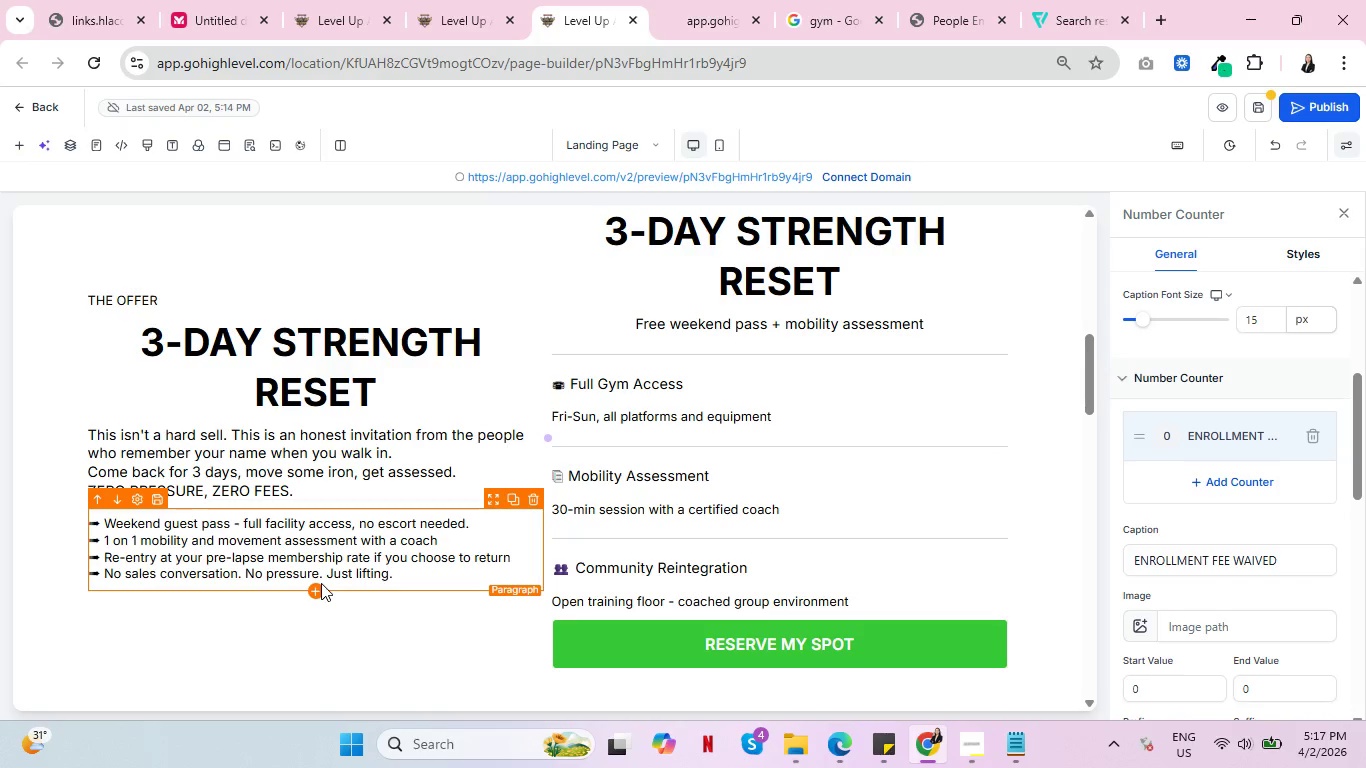 
wait(11.0)
 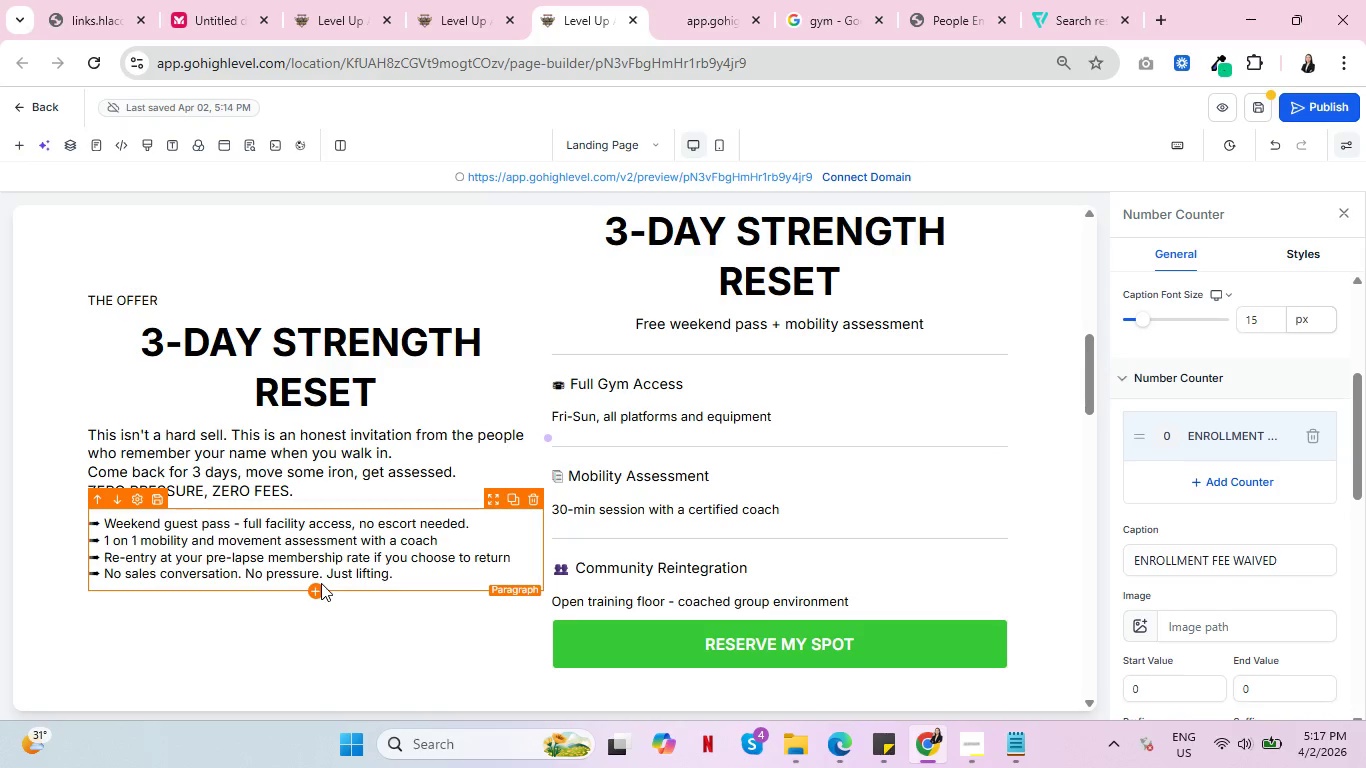 
left_click([977, 742])